 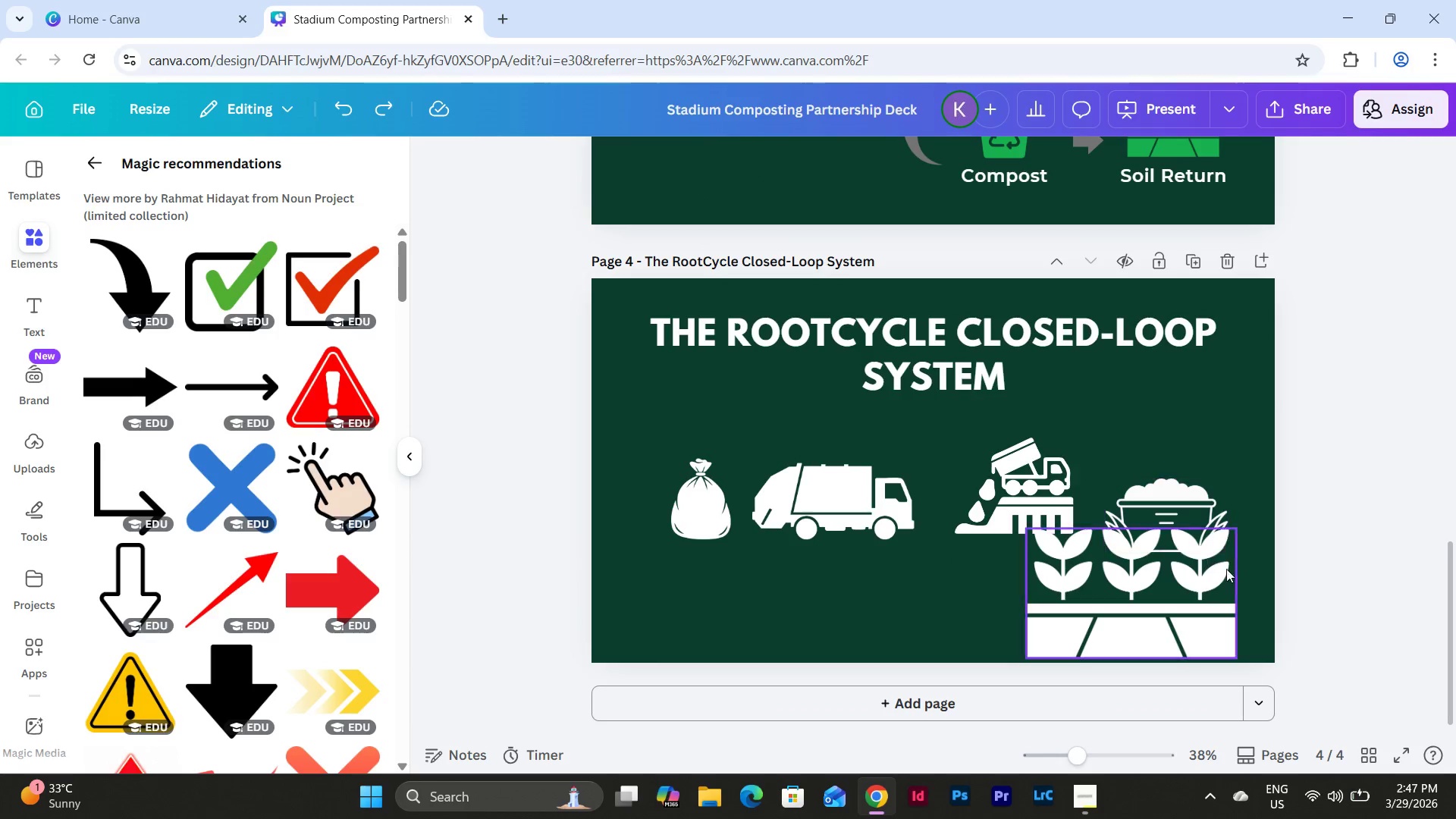 
left_click([1229, 261])
 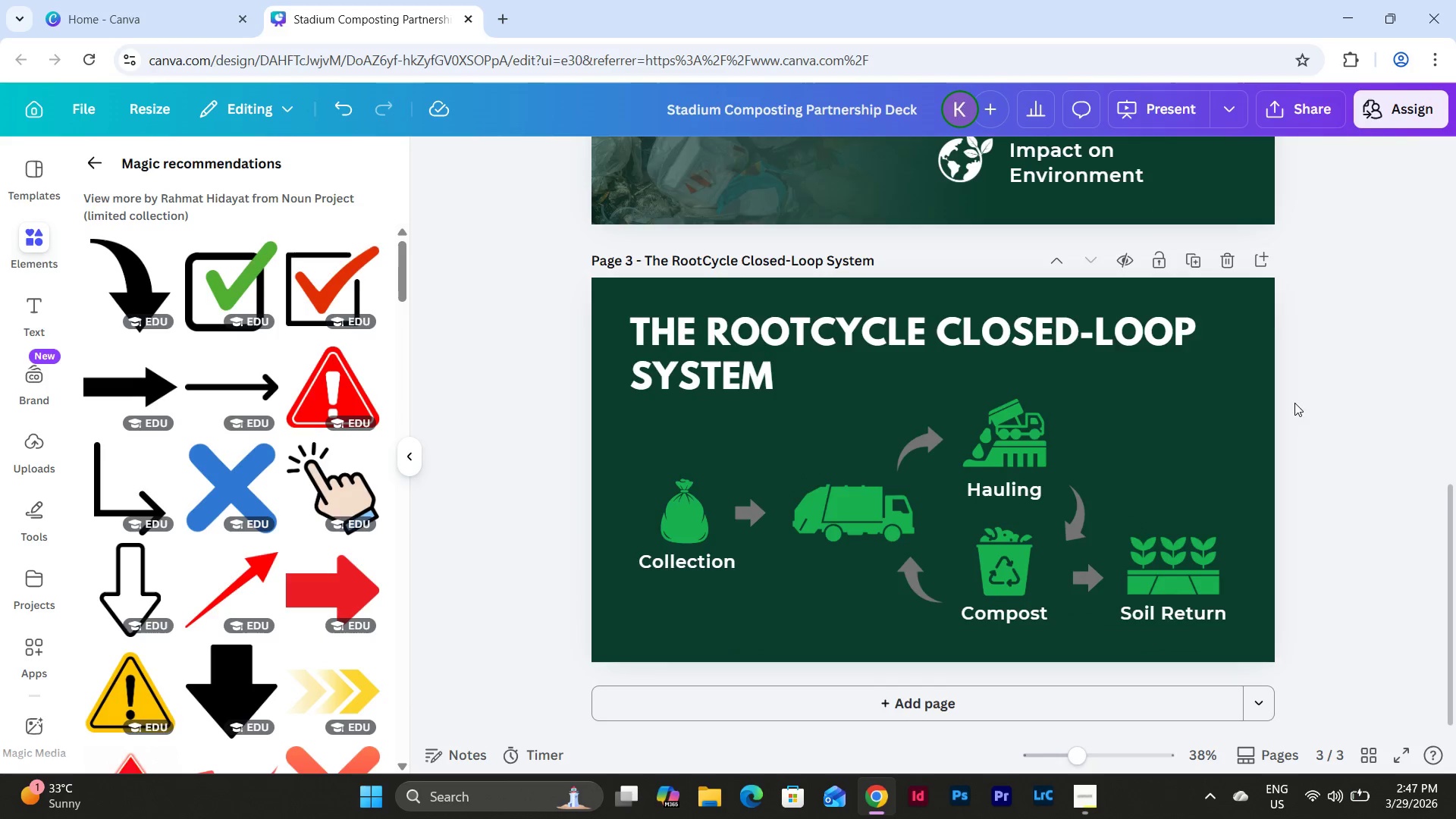 
scroll: coordinate [1296, 419], scroll_direction: up, amount: 1.0
 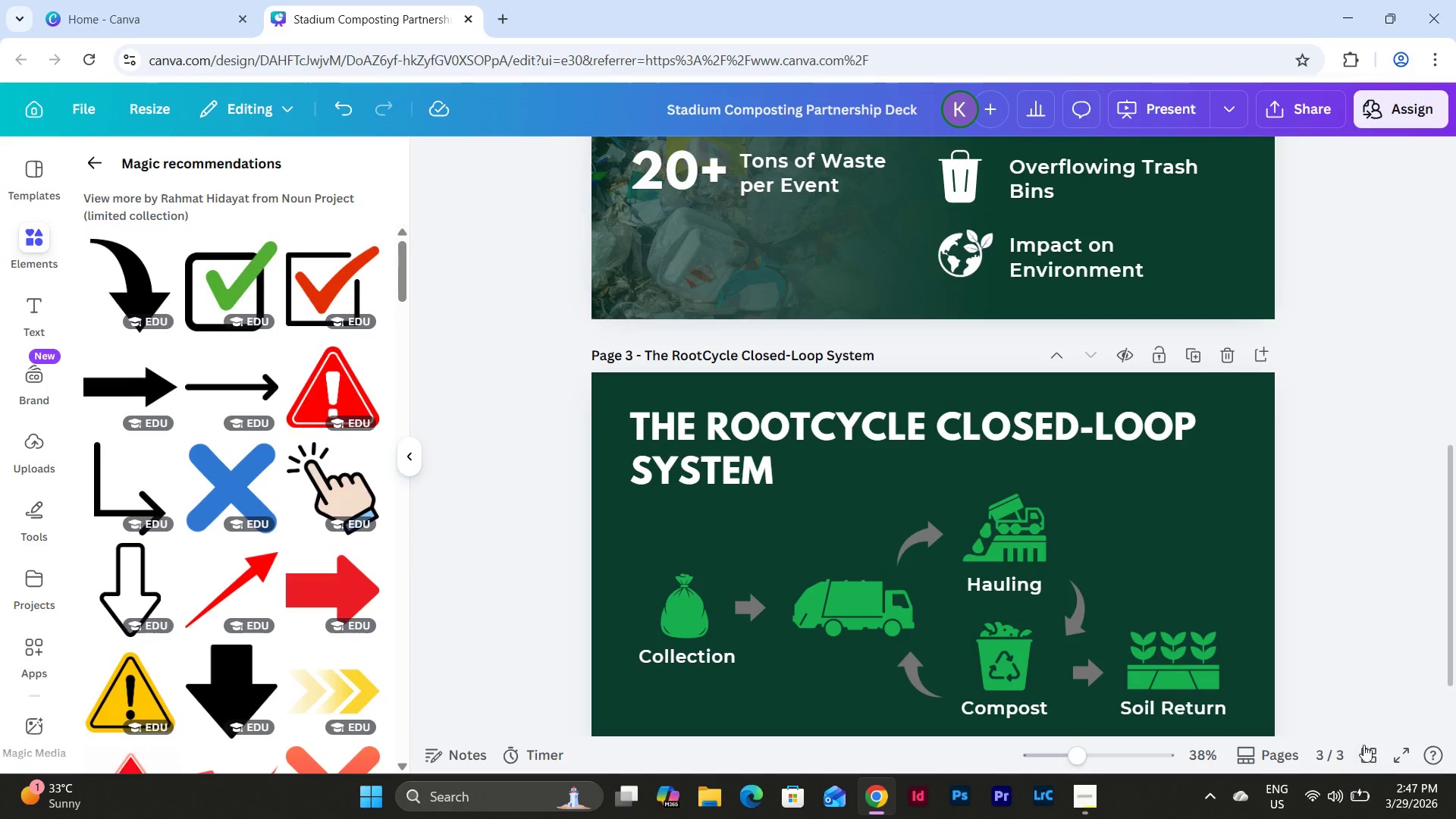 
left_click([1367, 750])
 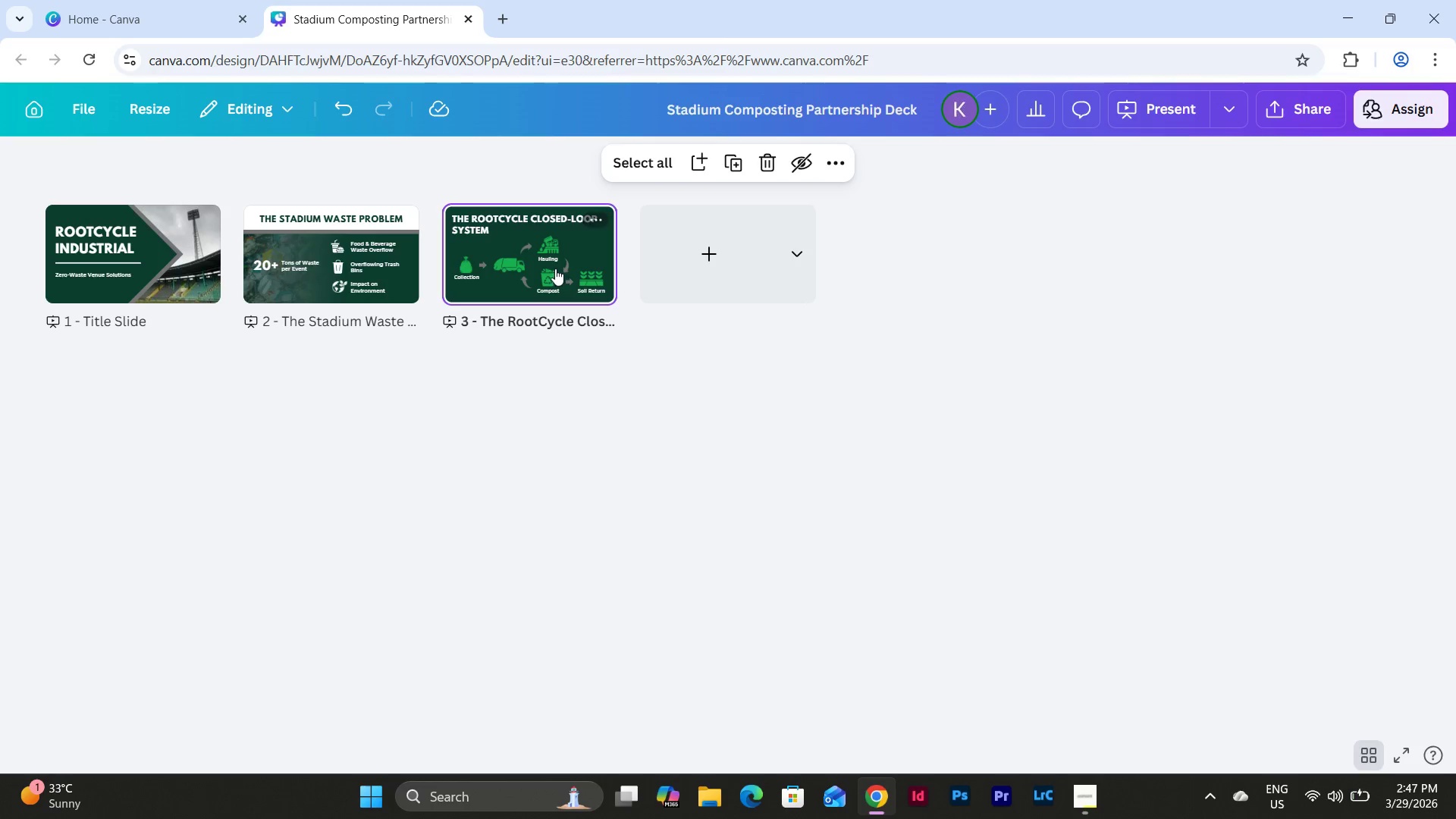 
double_click([555, 268])
 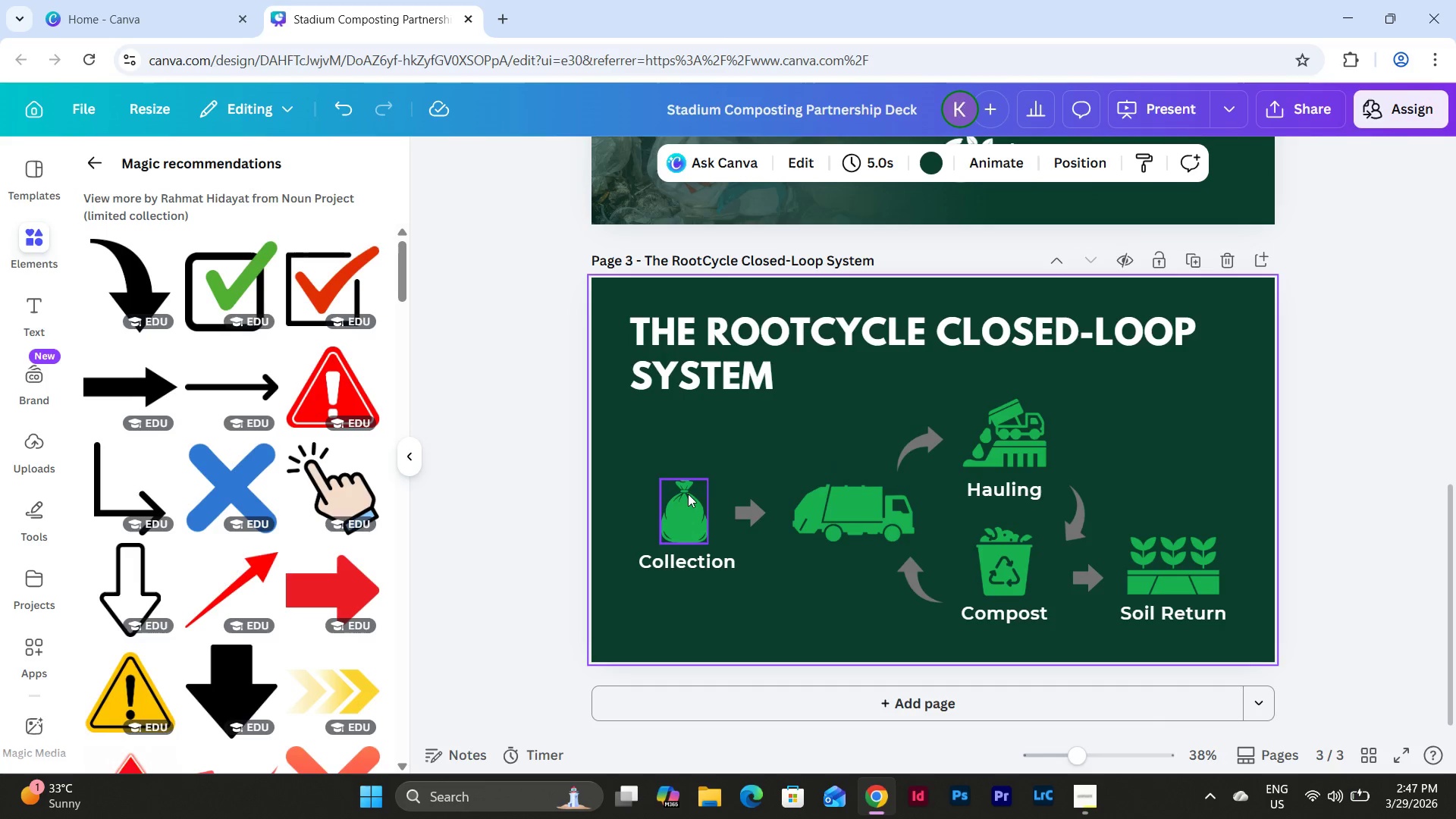 
left_click([686, 493])
 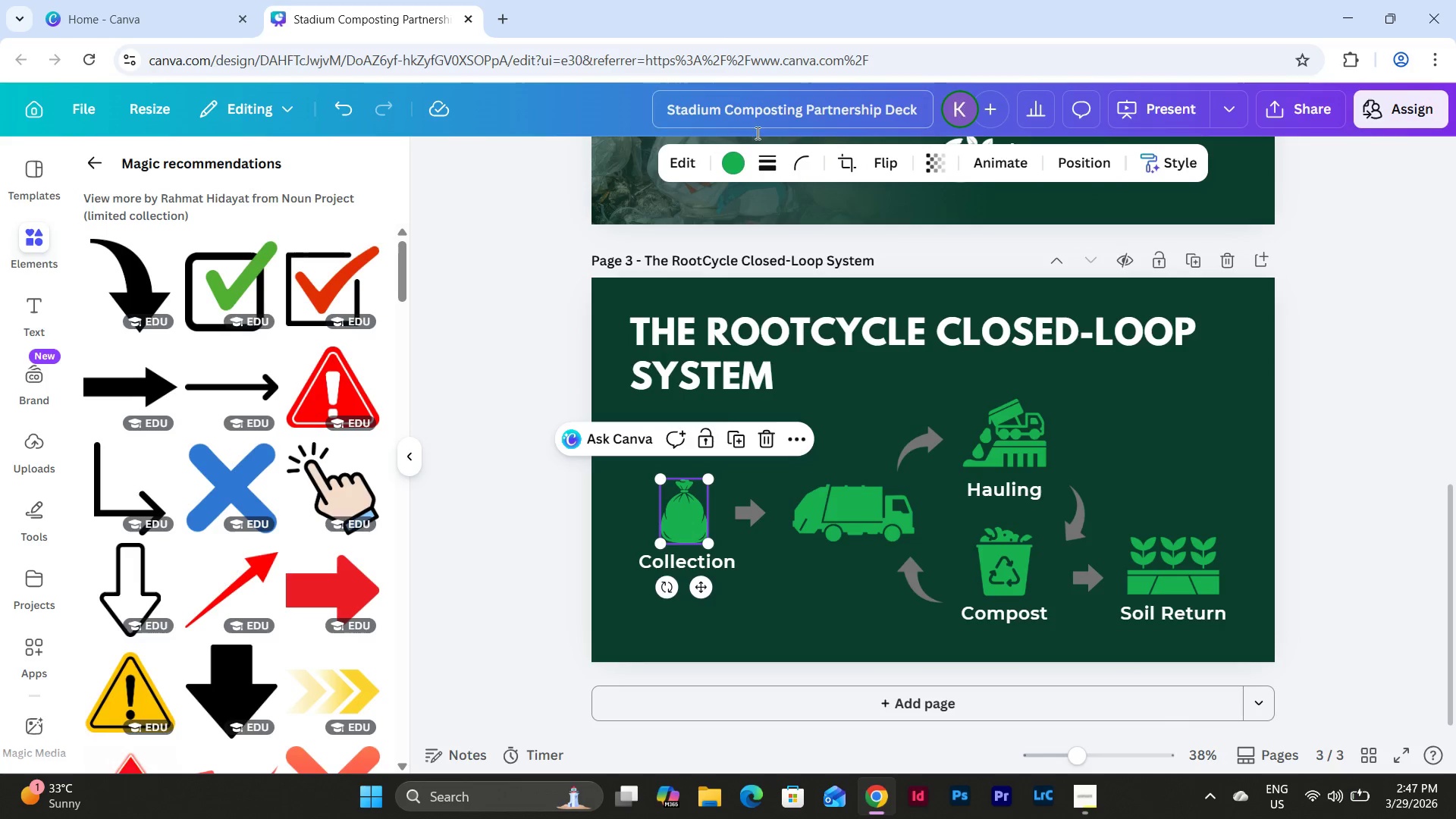 
left_click([730, 170])
 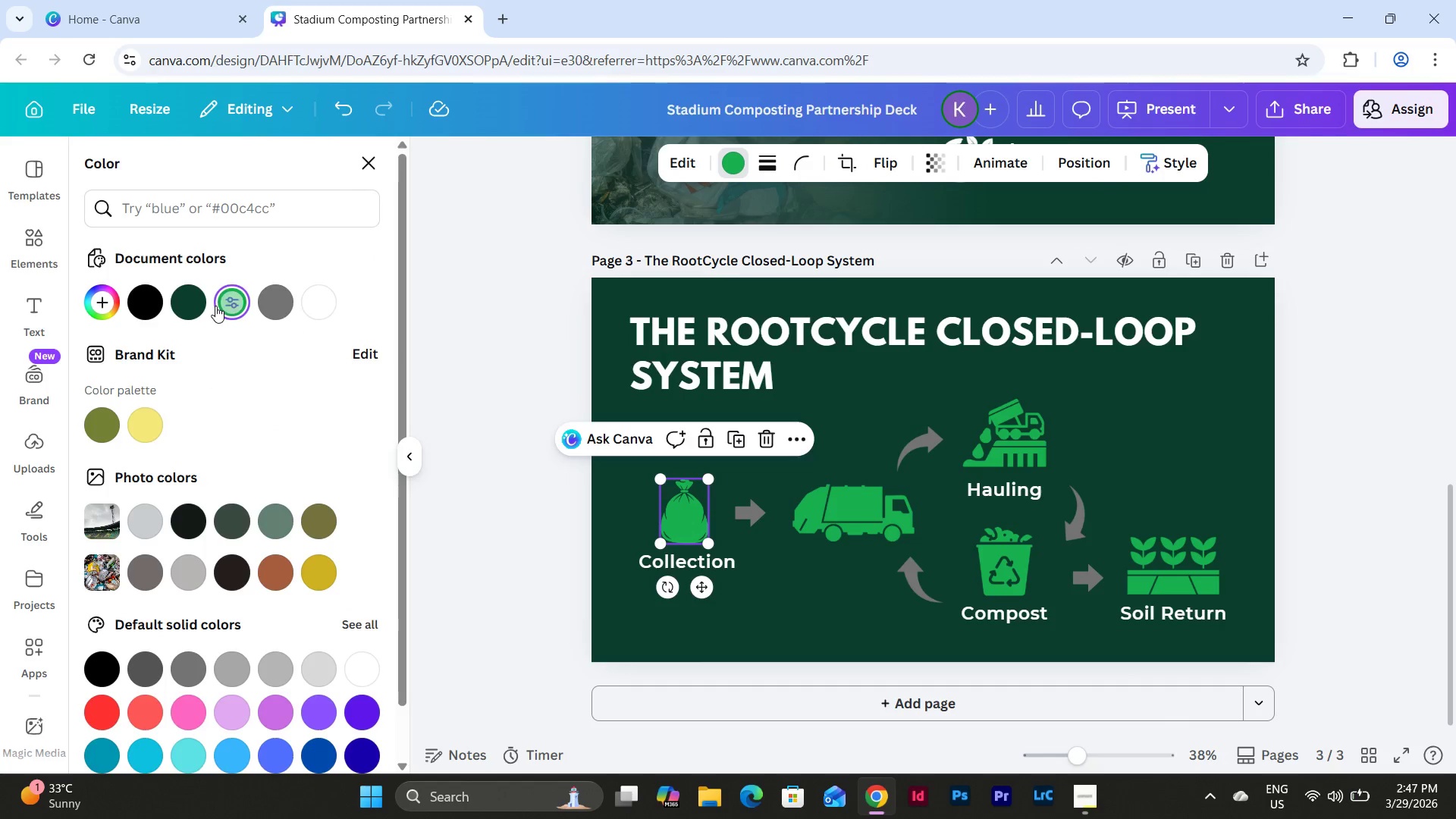 
left_click([238, 303])
 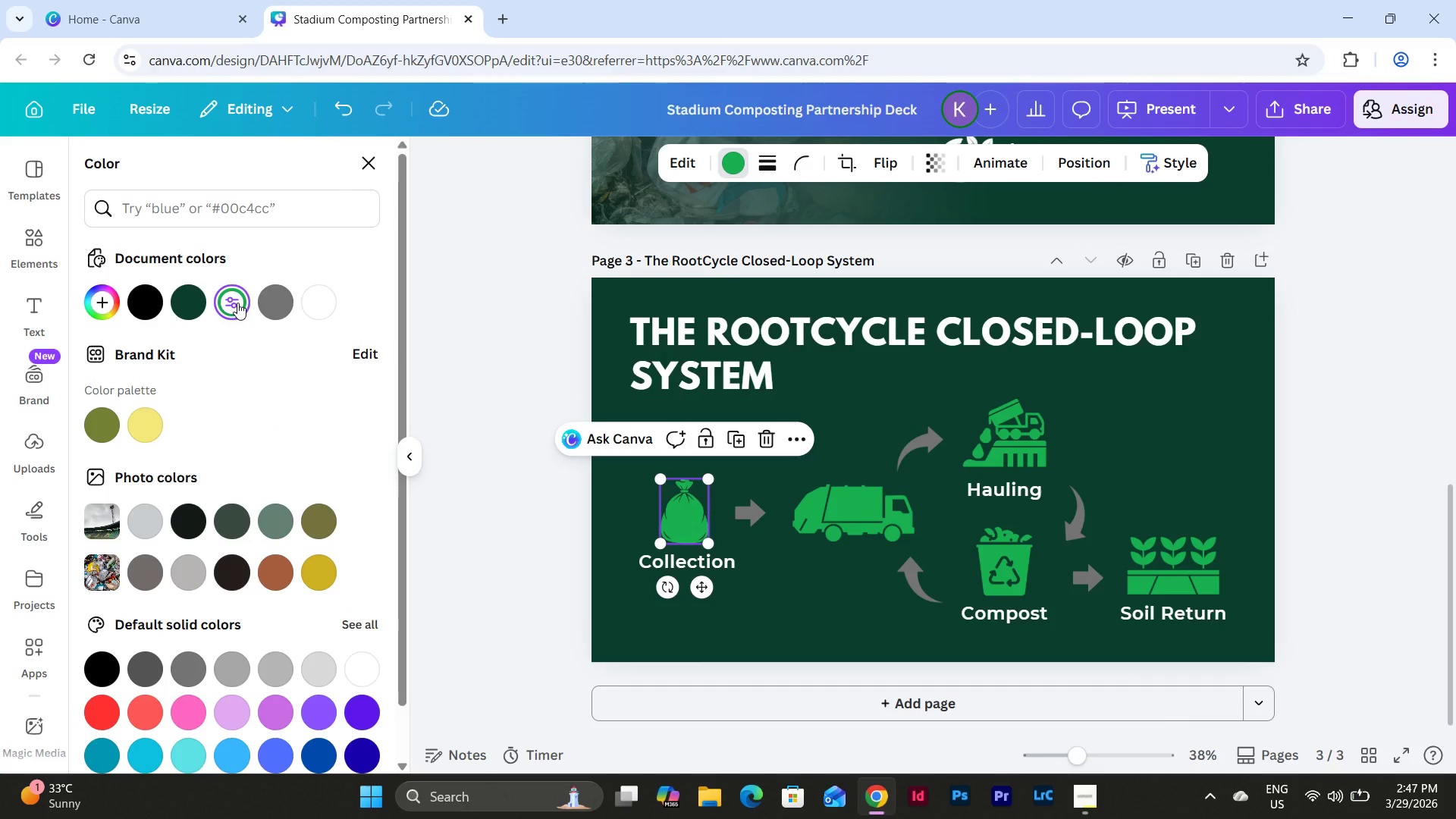 
left_click([237, 303])
 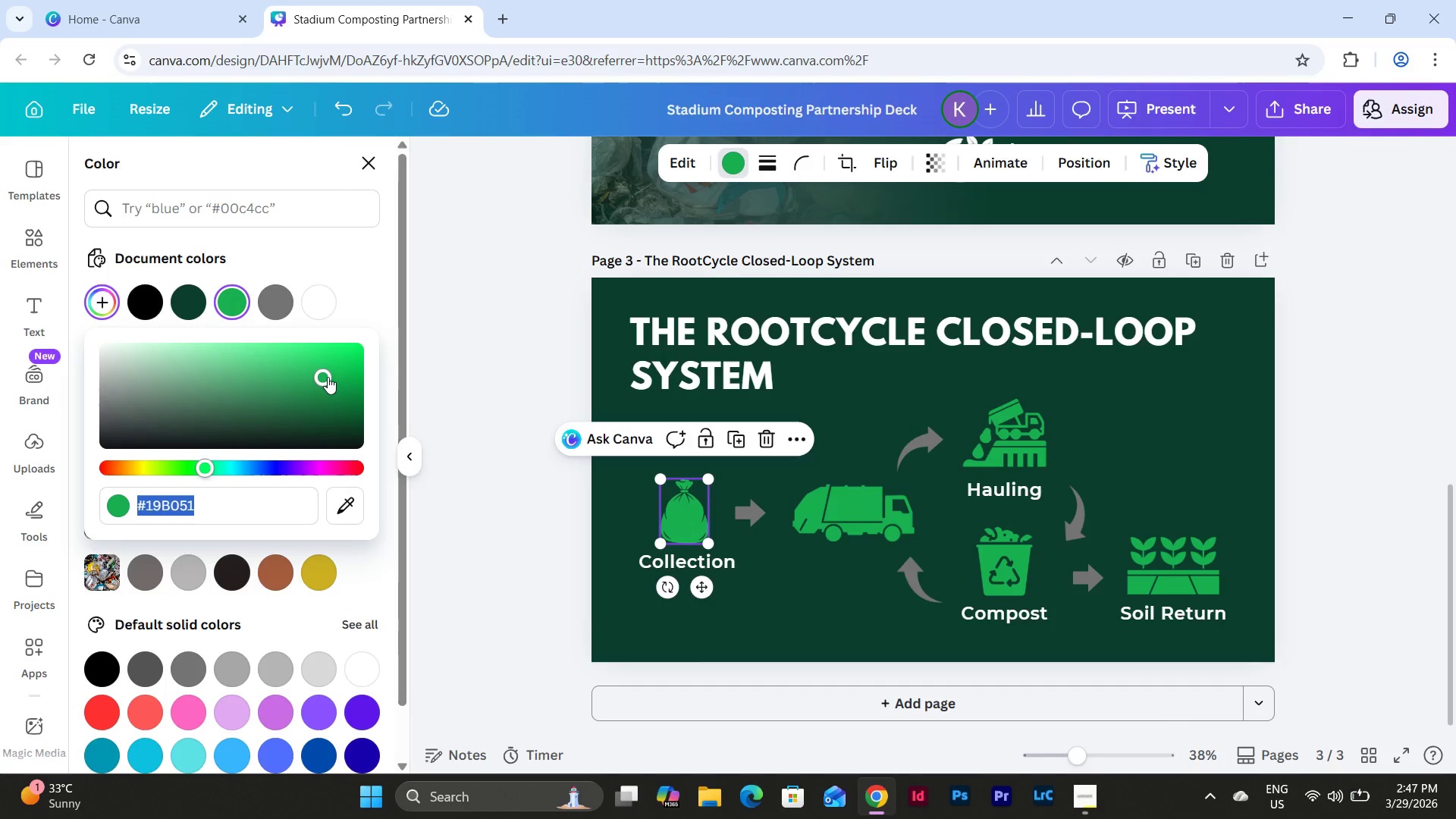 
left_click_drag(start_coordinate=[324, 372], to_coordinate=[337, 394])
 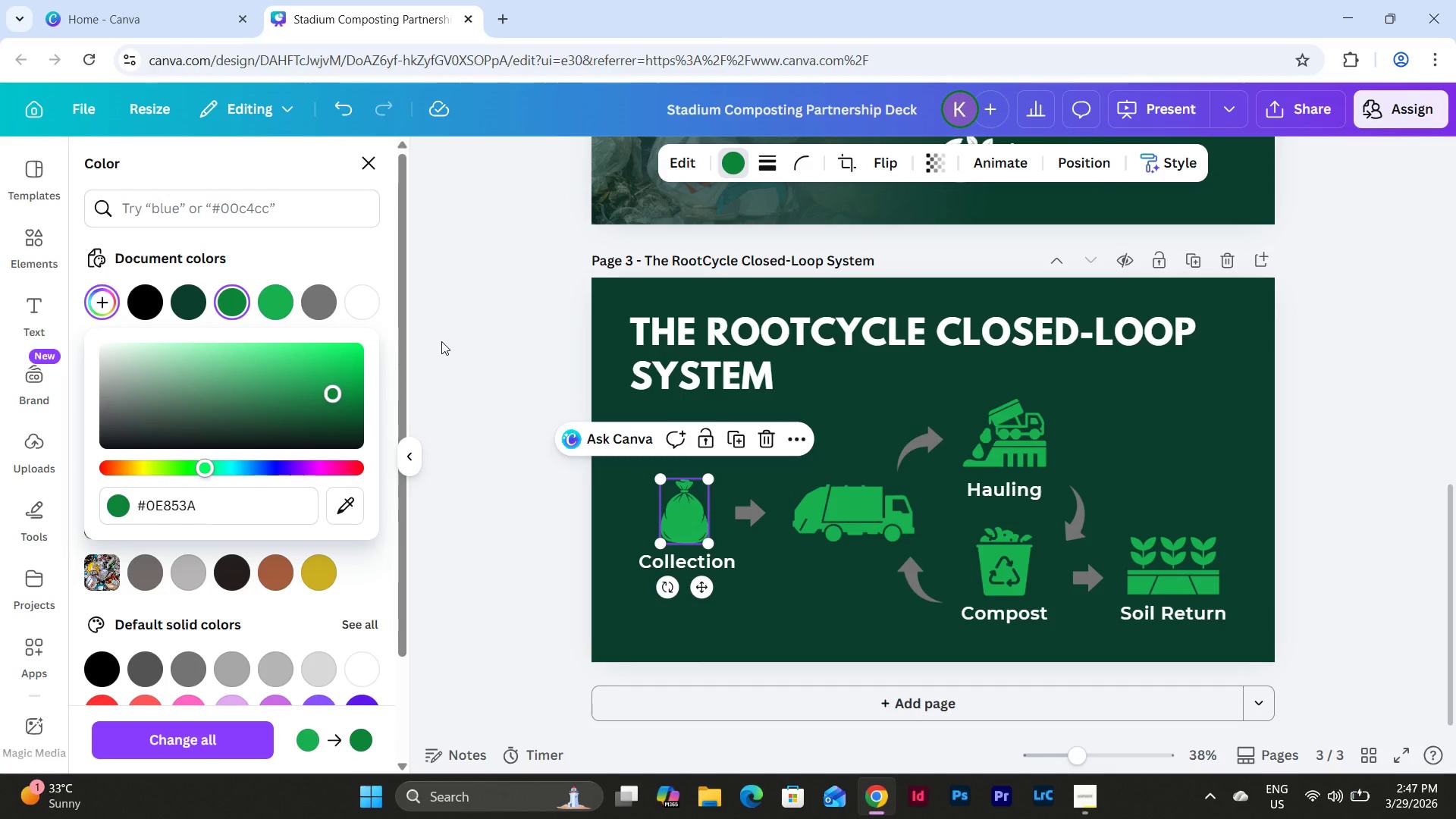 
left_click([441, 340])
 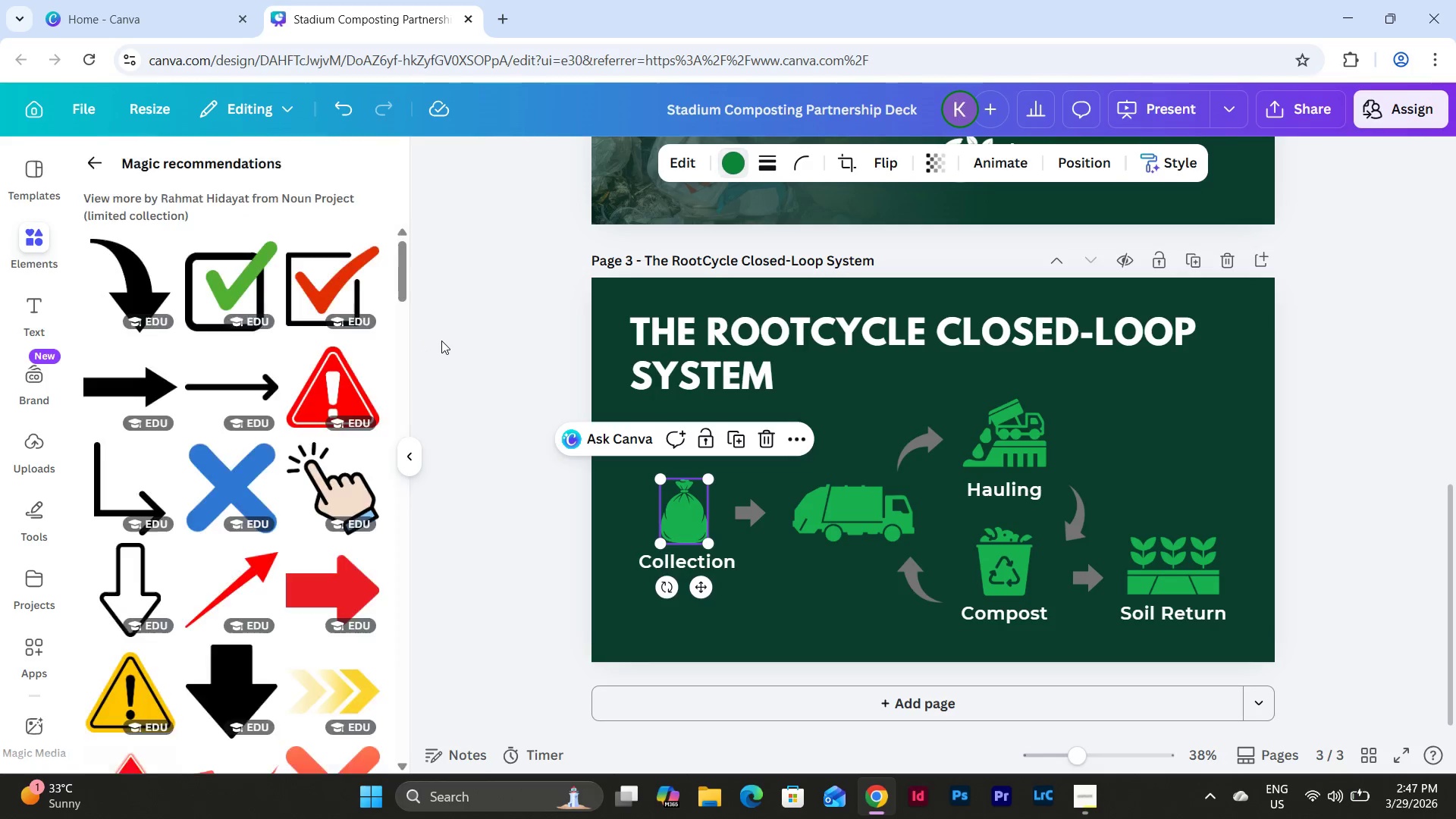 
left_click([441, 340])
 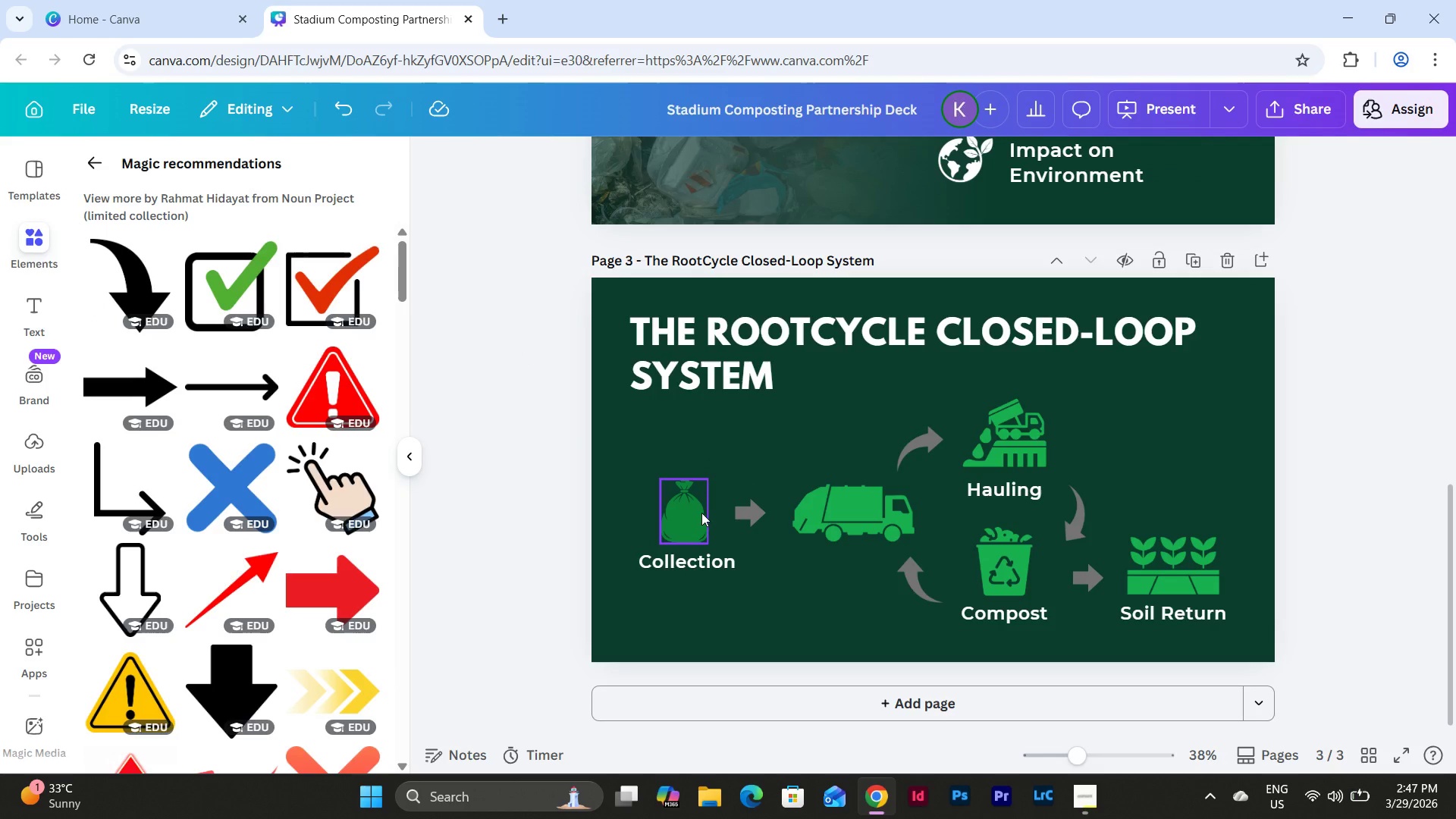 
left_click([819, 512])
 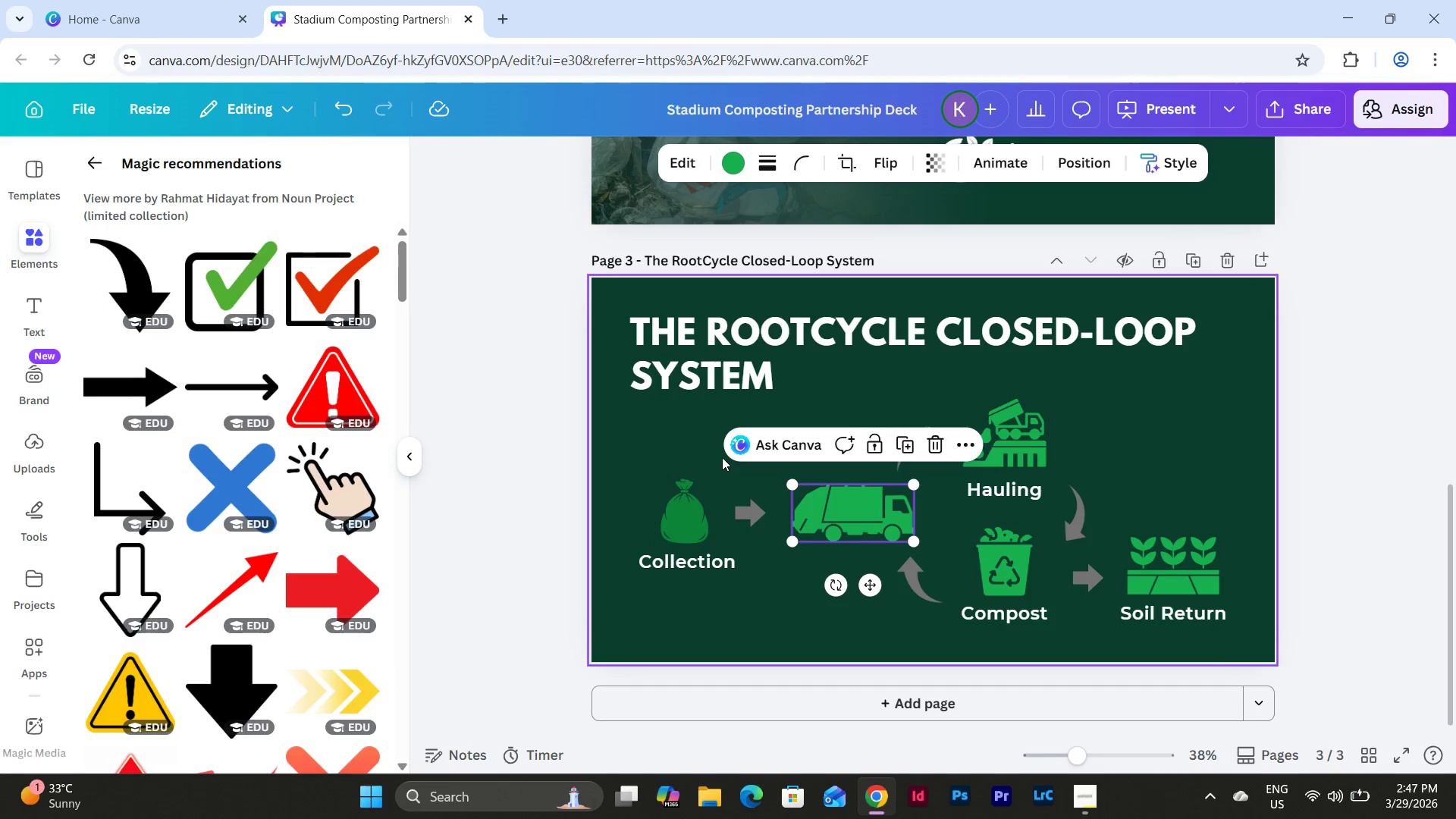 
key(Control+Z)
 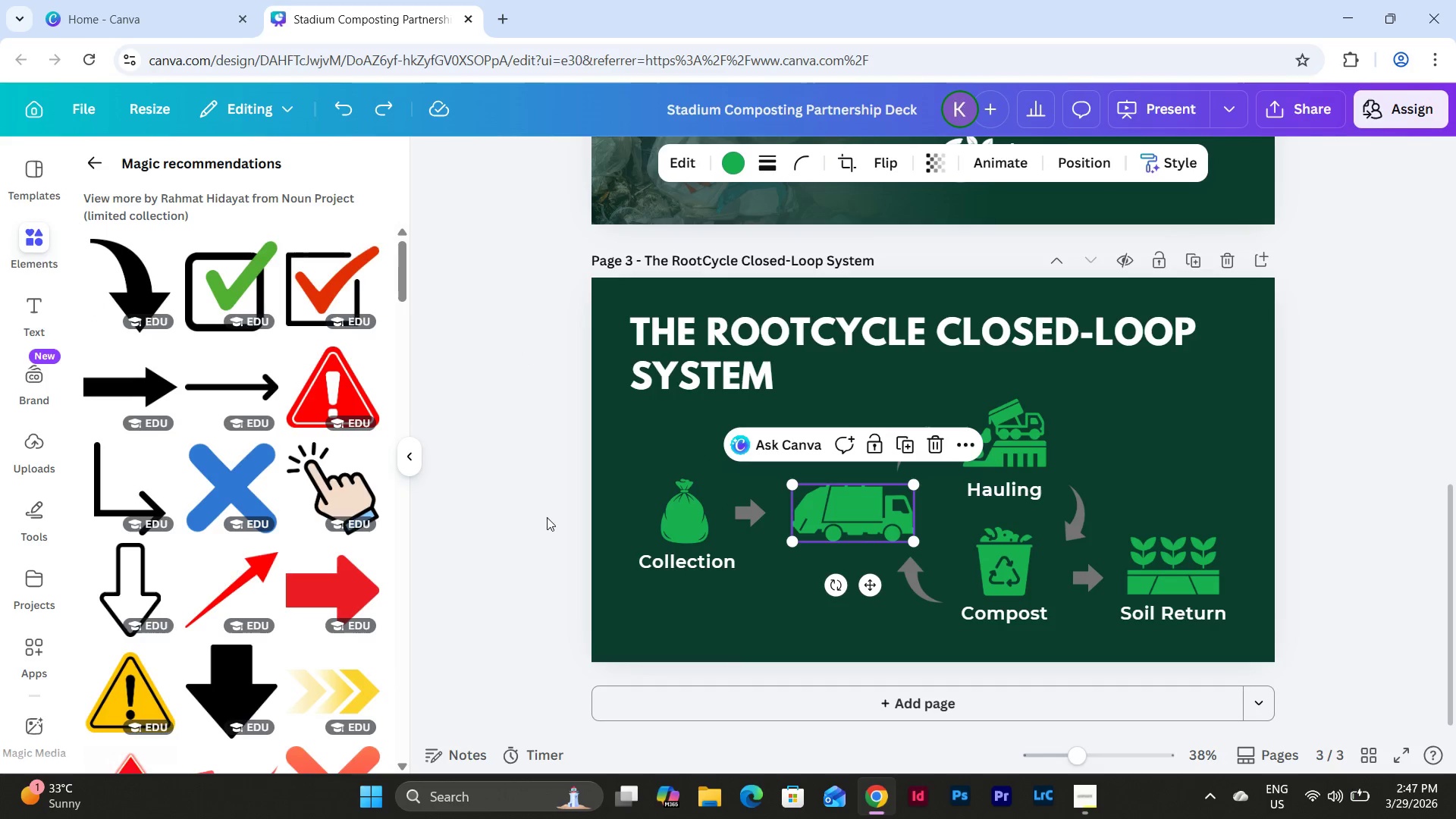 
left_click([521, 514])
 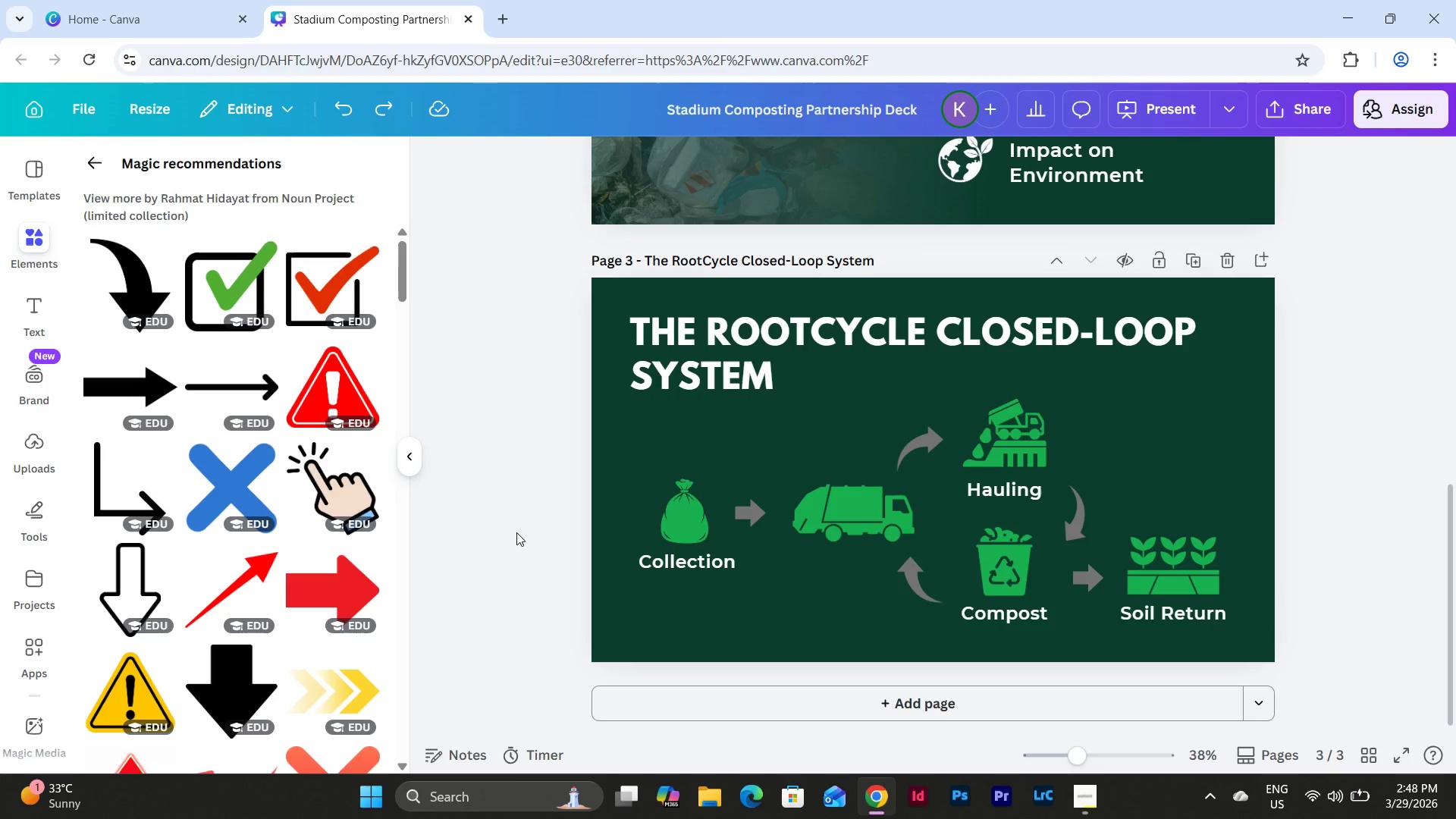 
wait(30.03)
 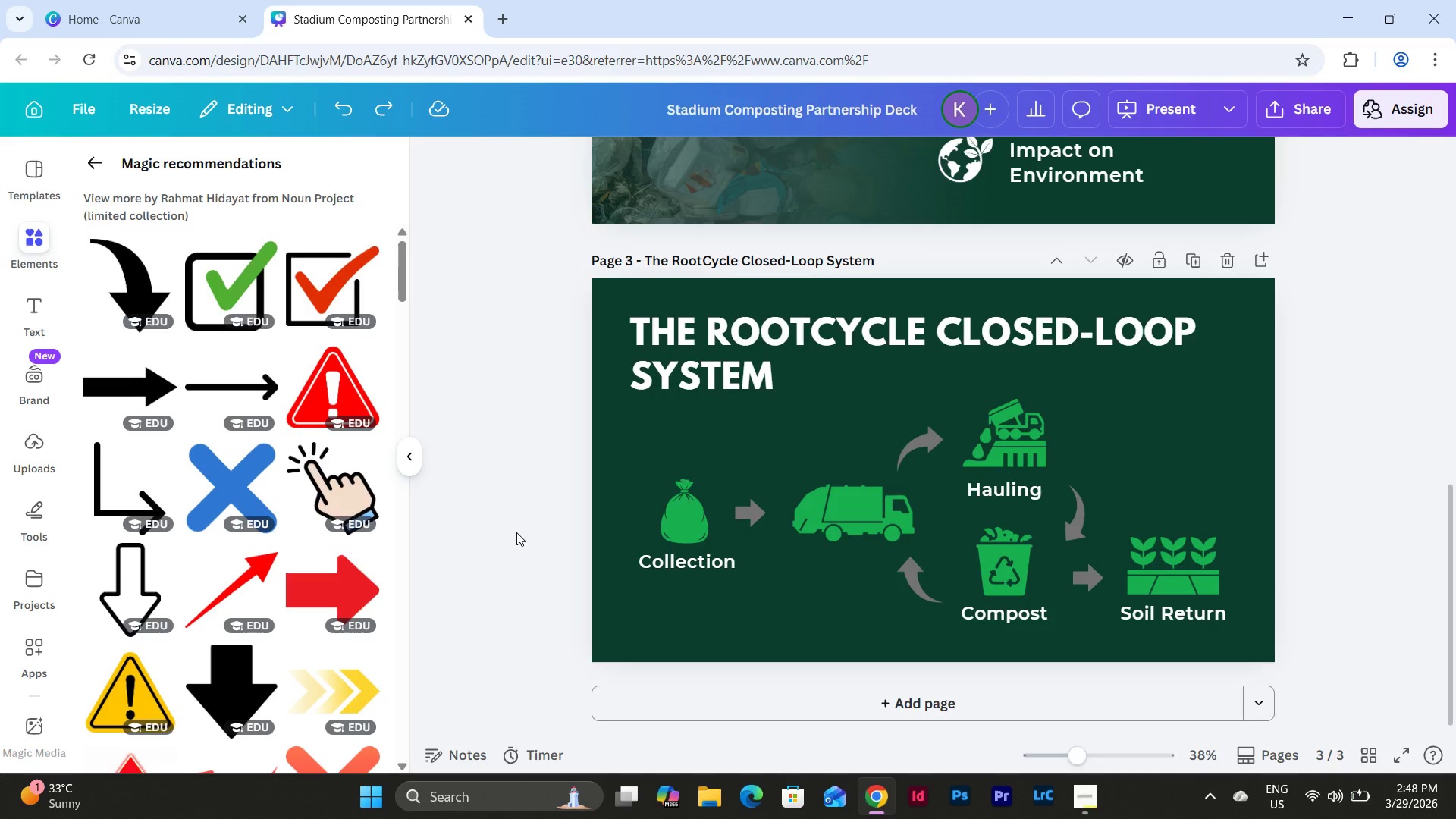 
left_click([99, 180])
 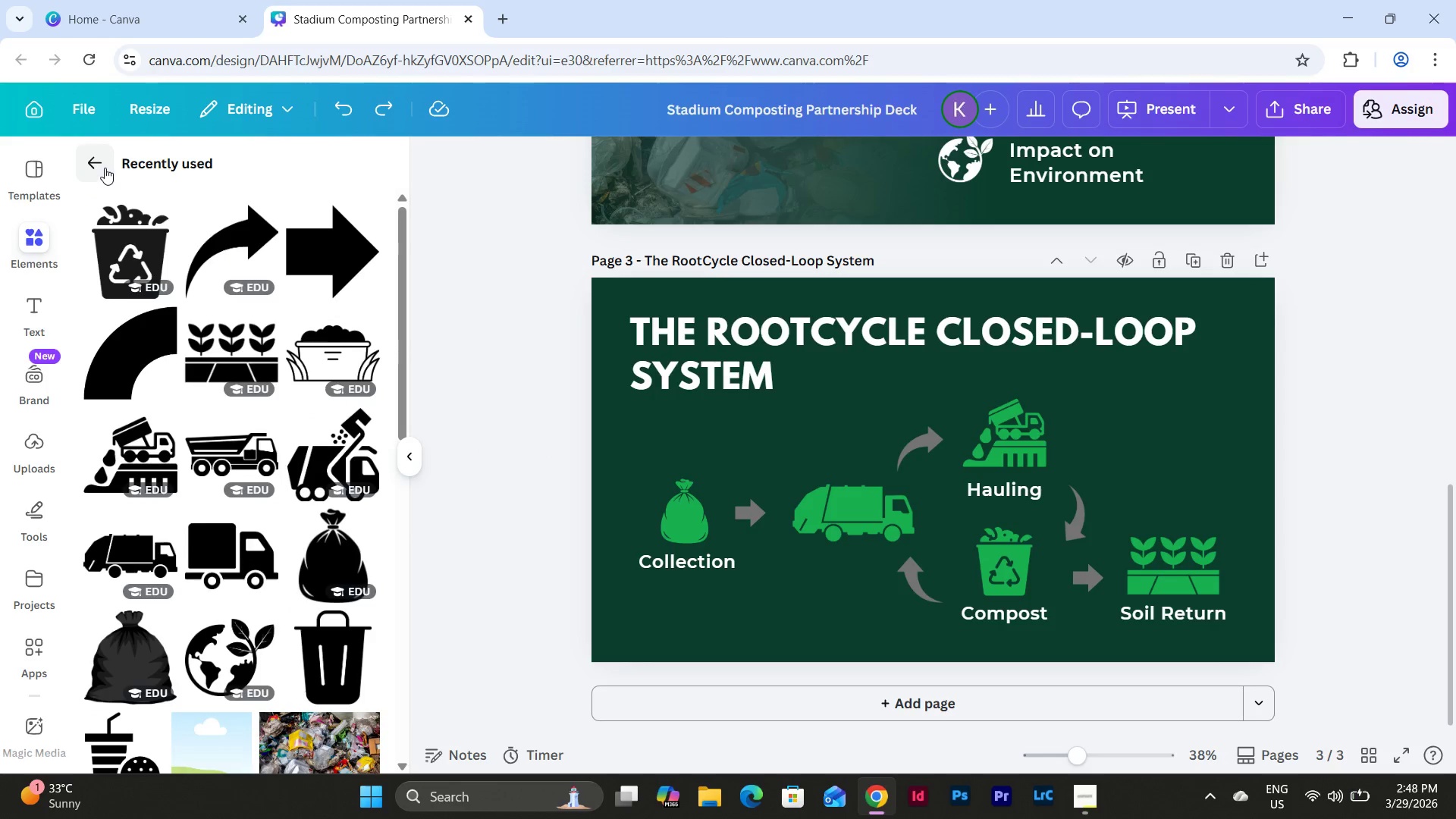 
left_click([104, 155])
 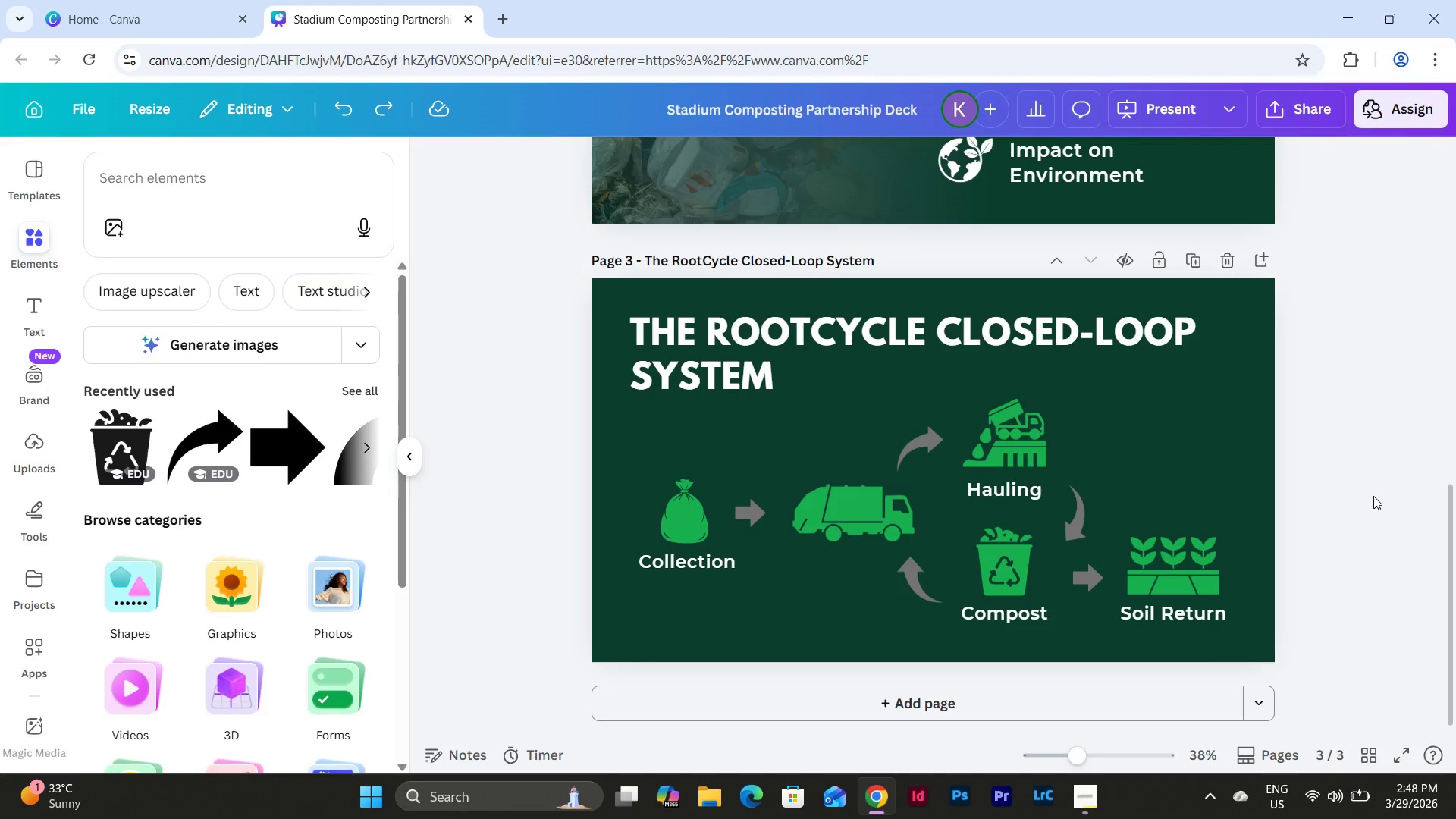 
wait(20.67)
 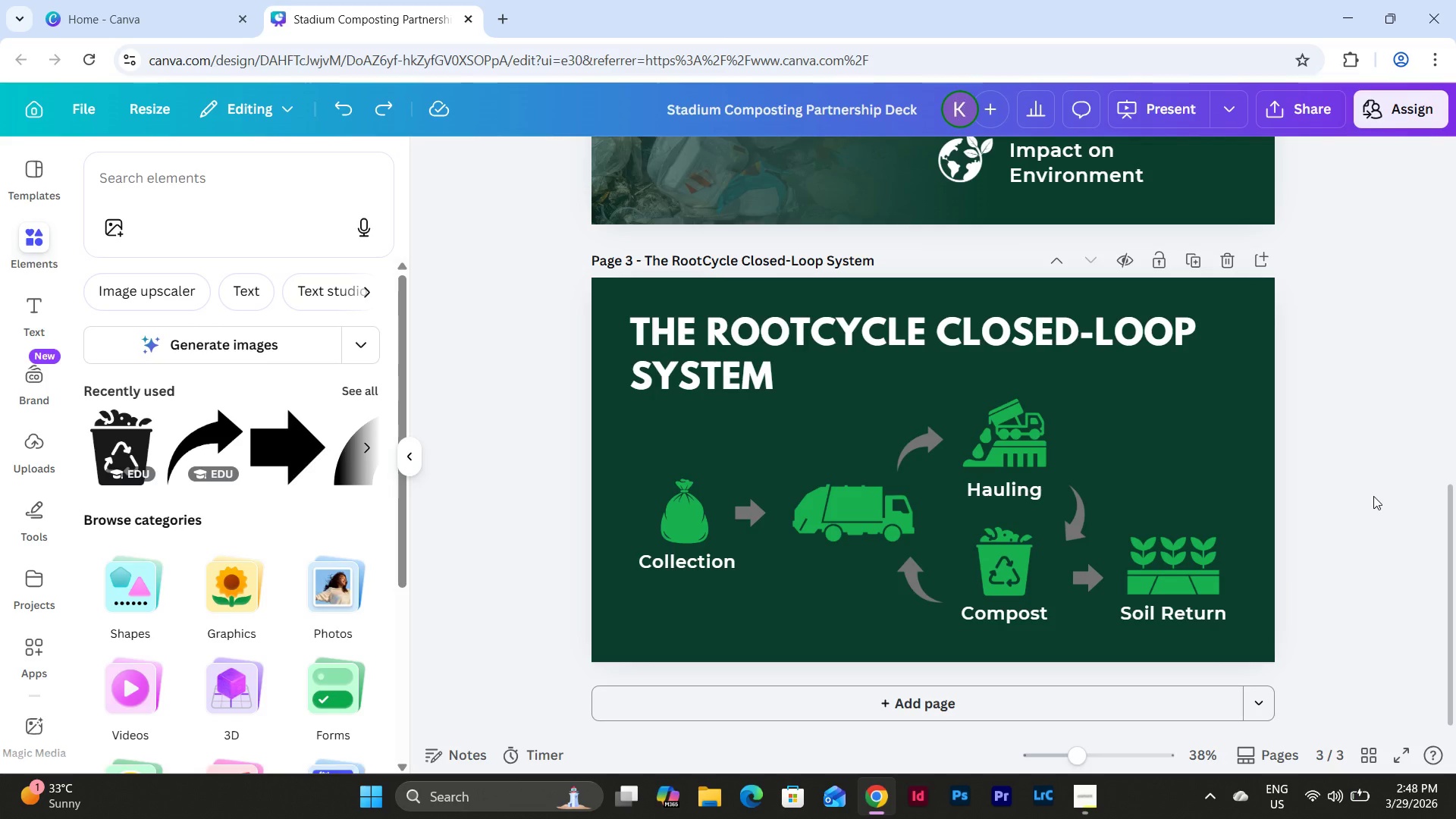 
left_click([1059, 337])
 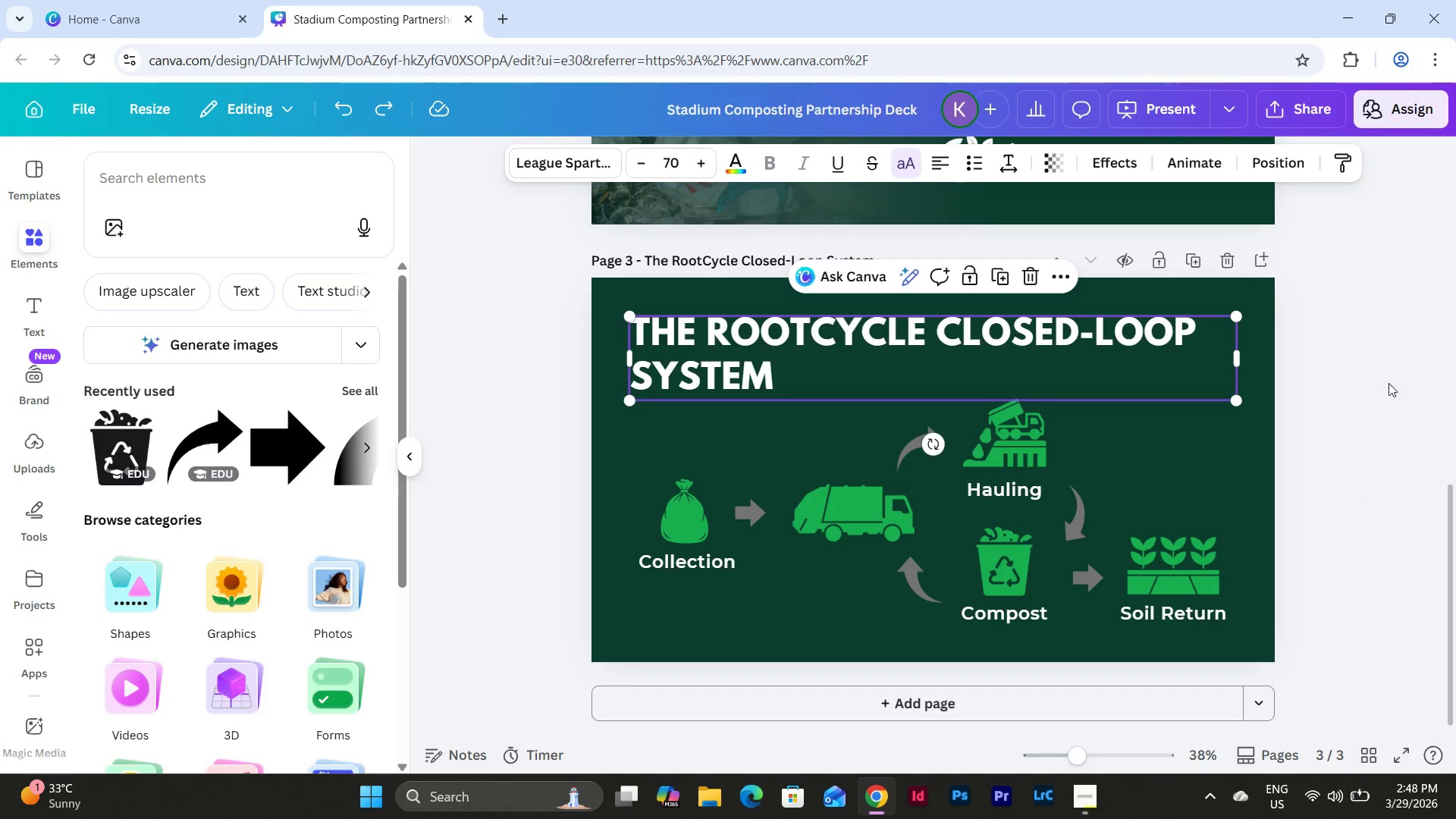 
left_click([1370, 384])
 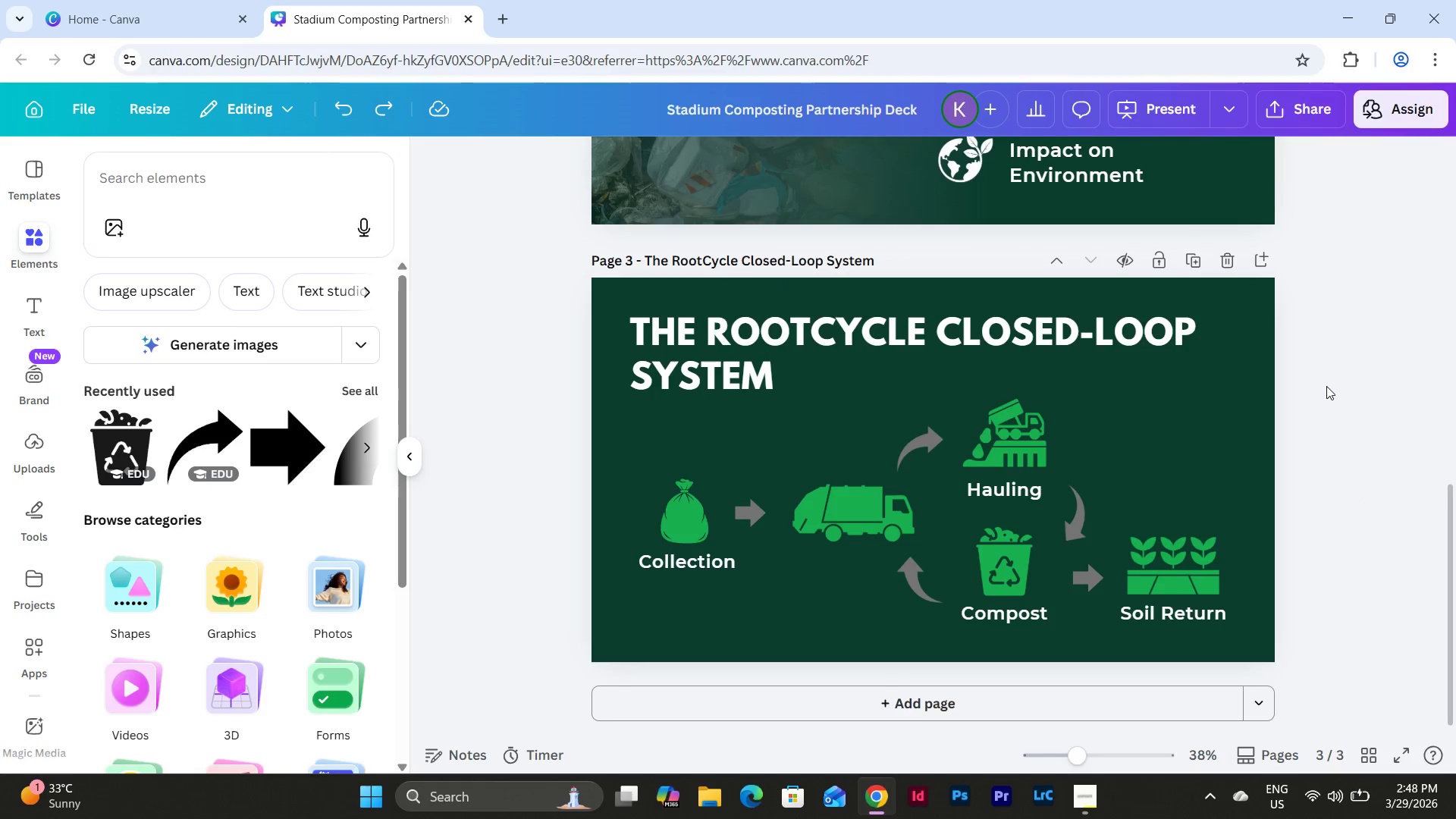 
scroll: coordinate [1326, 386], scroll_direction: up, amount: 2.0
 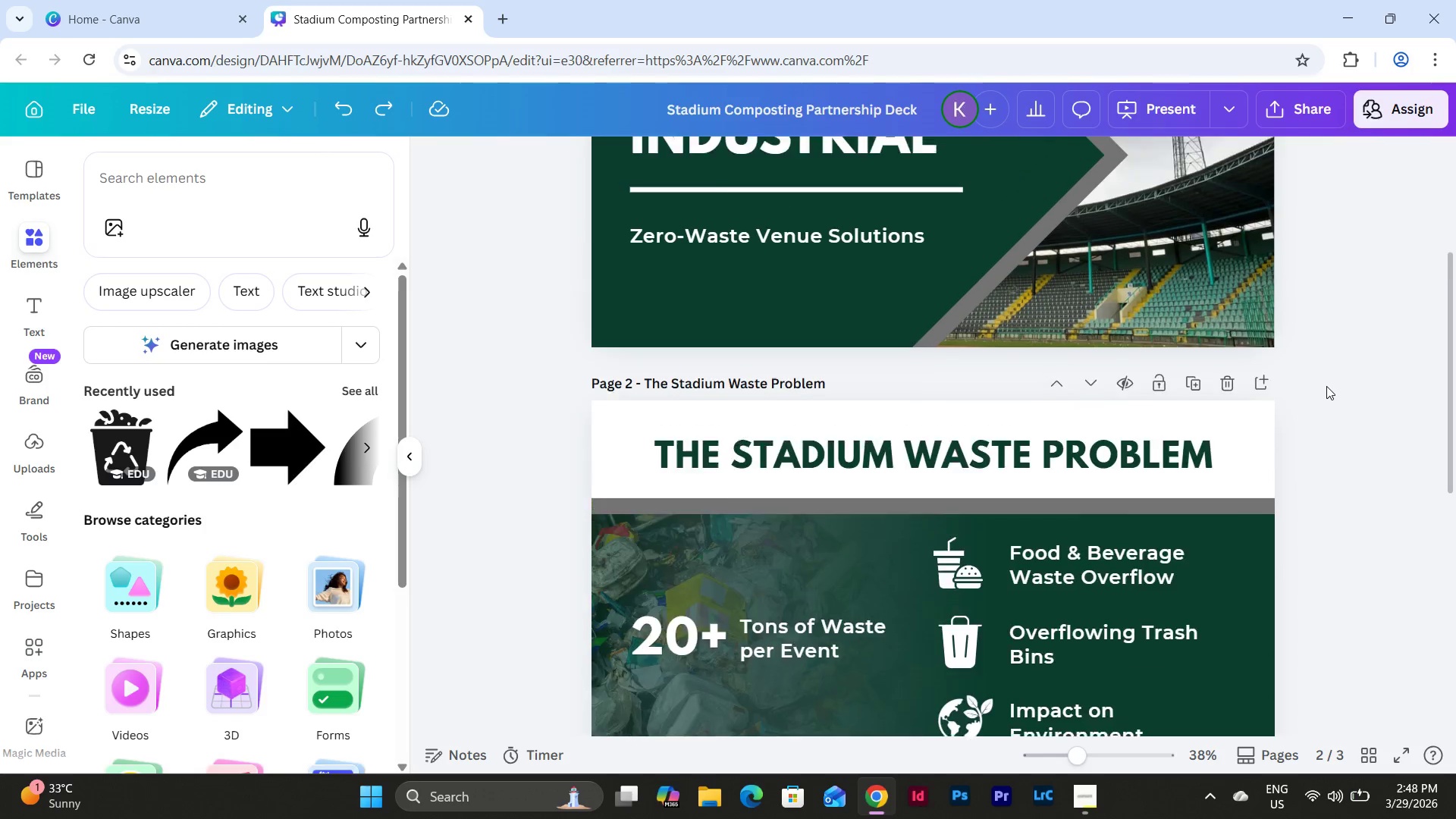 
scroll: coordinate [1326, 386], scroll_direction: down, amount: 6.0
 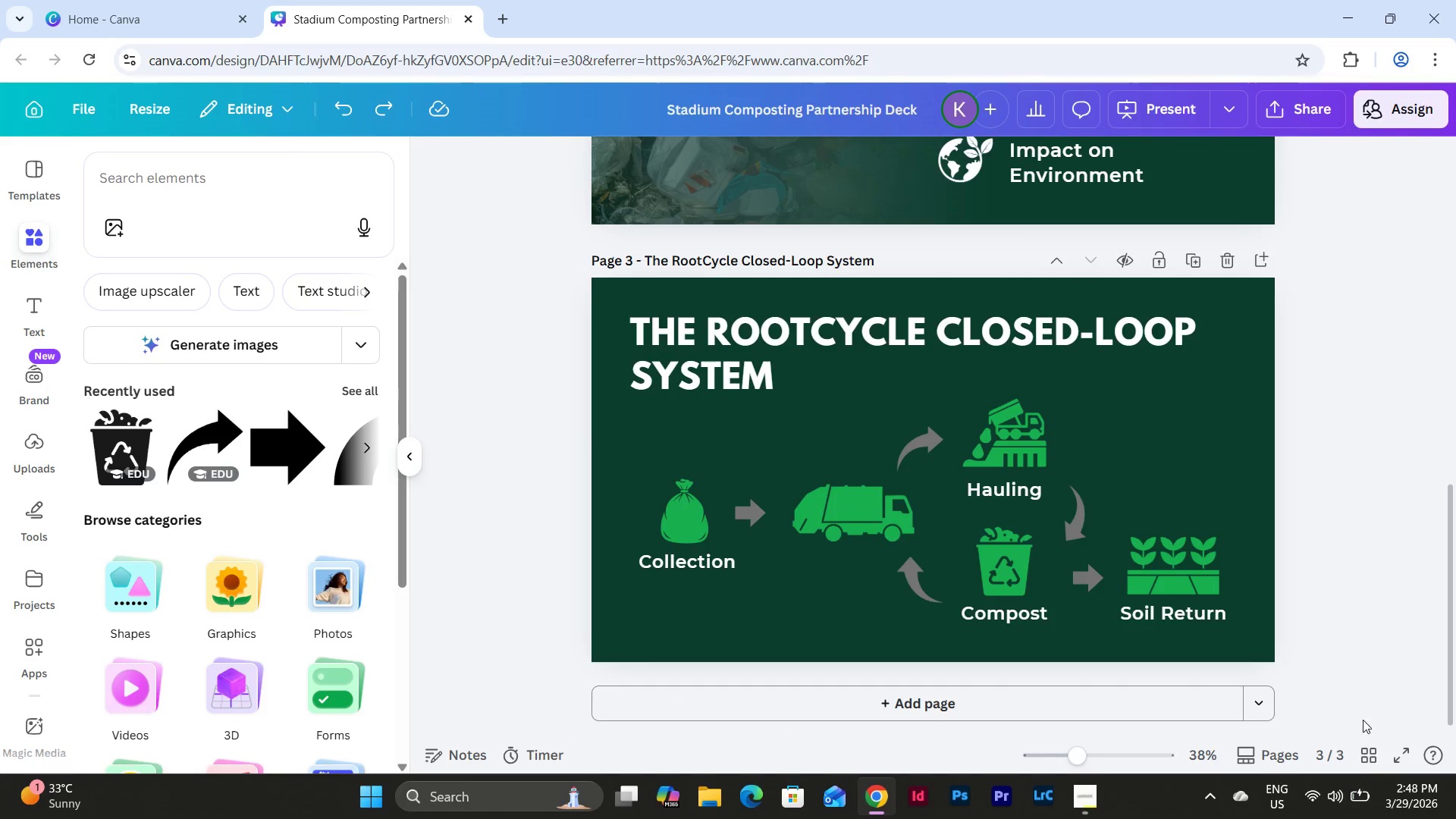 
left_click([1368, 756])
 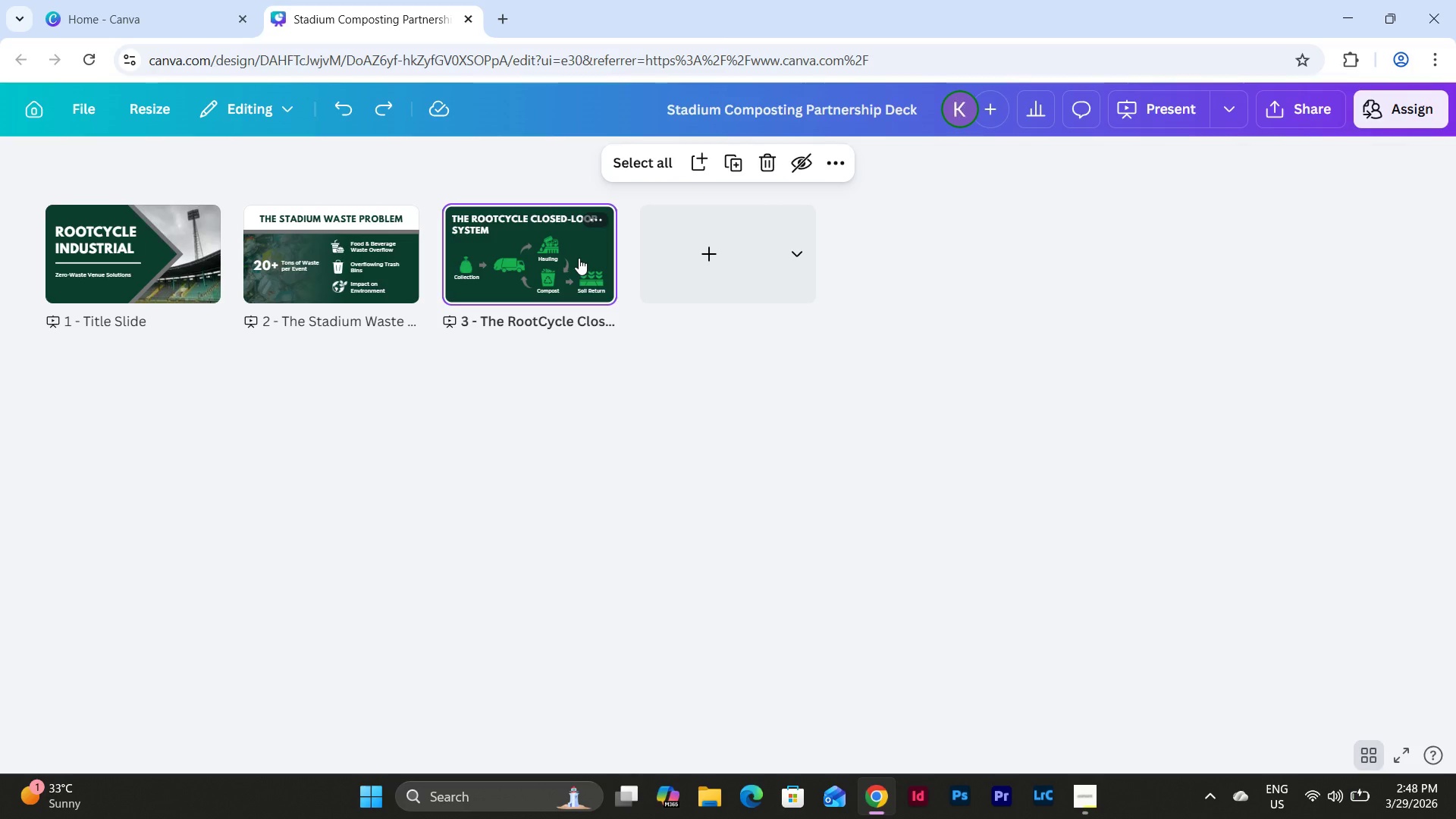 
double_click([579, 258])
 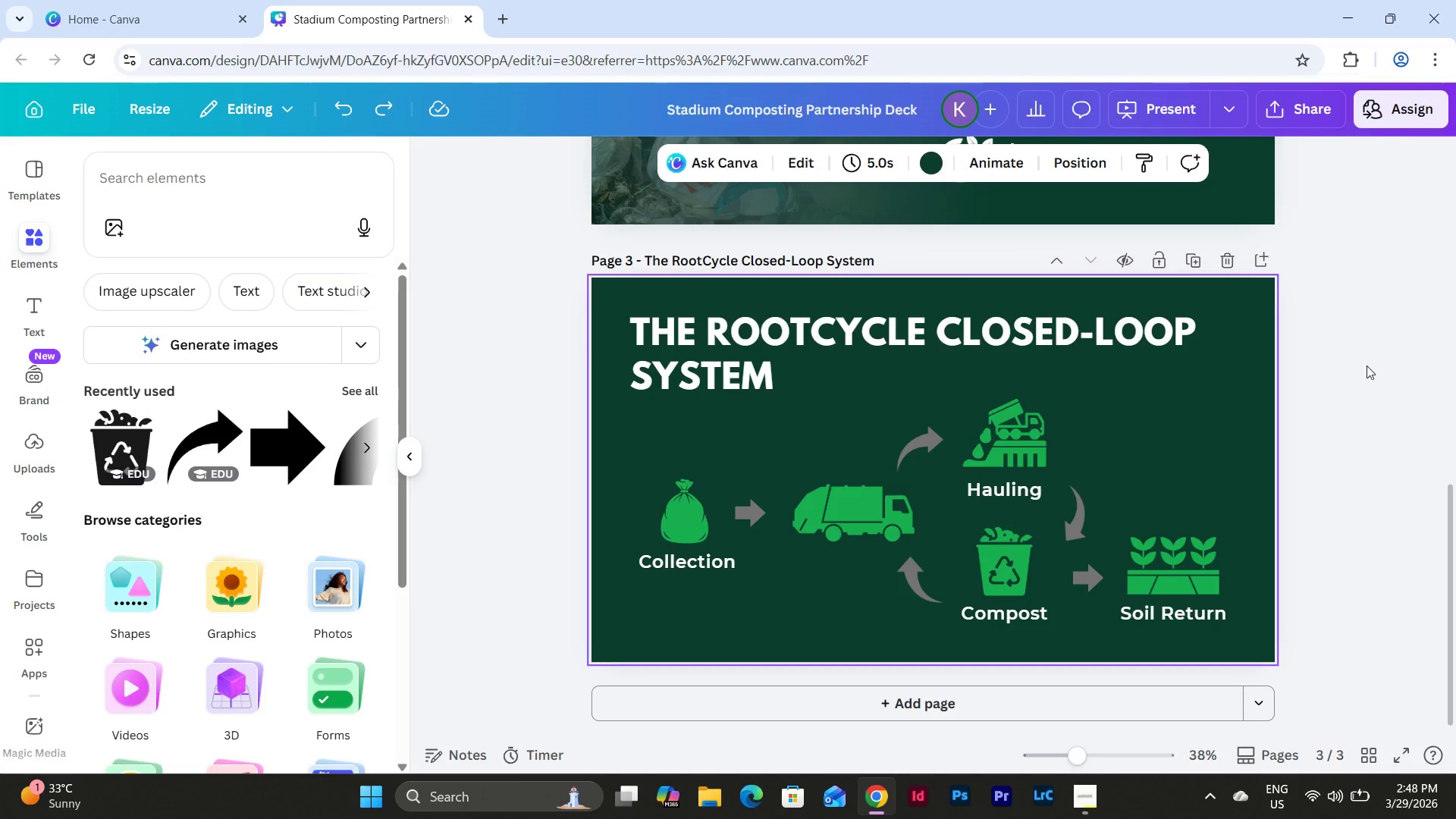 
left_click([1363, 365])
 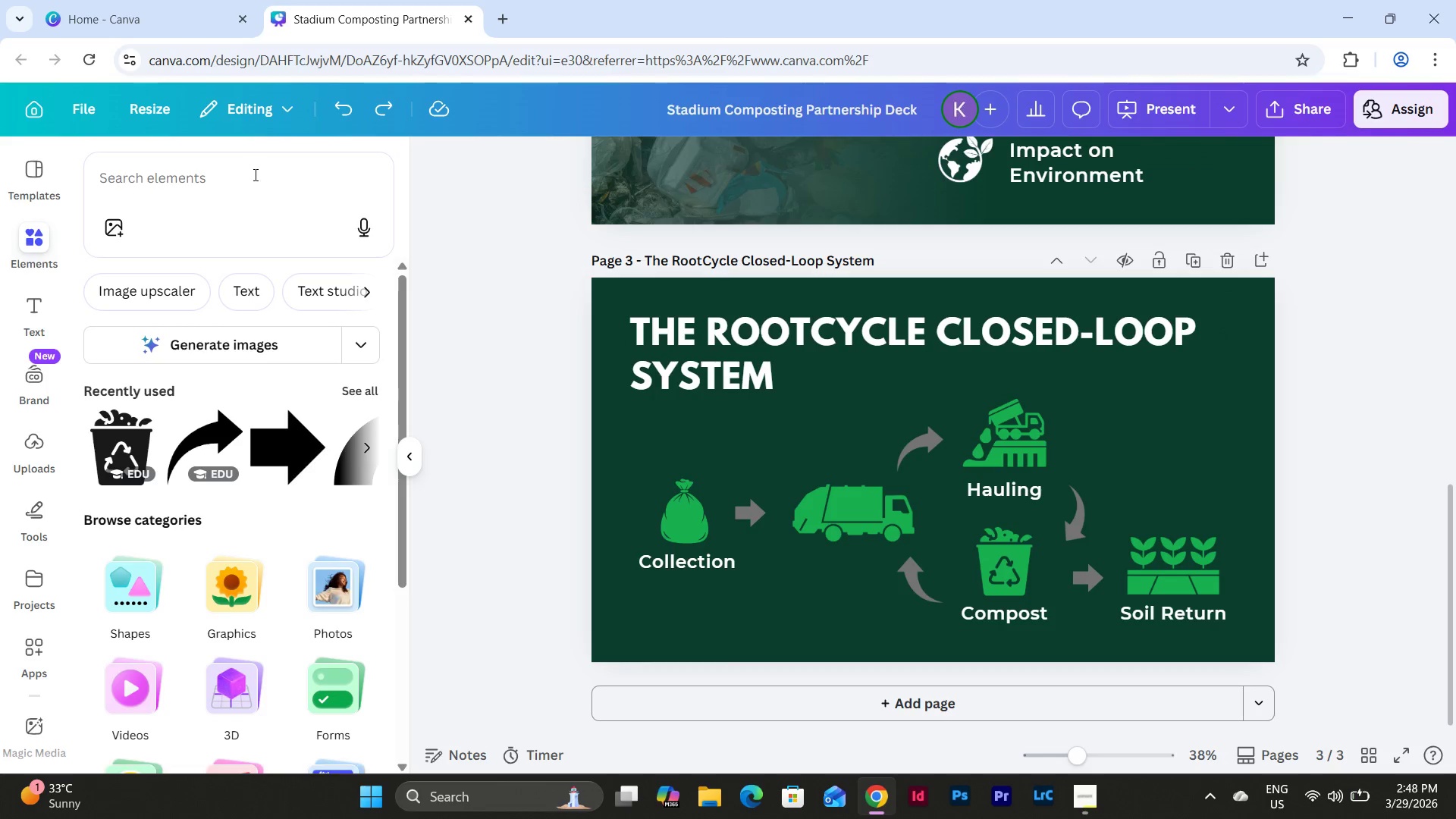 
left_click([253, 174])
 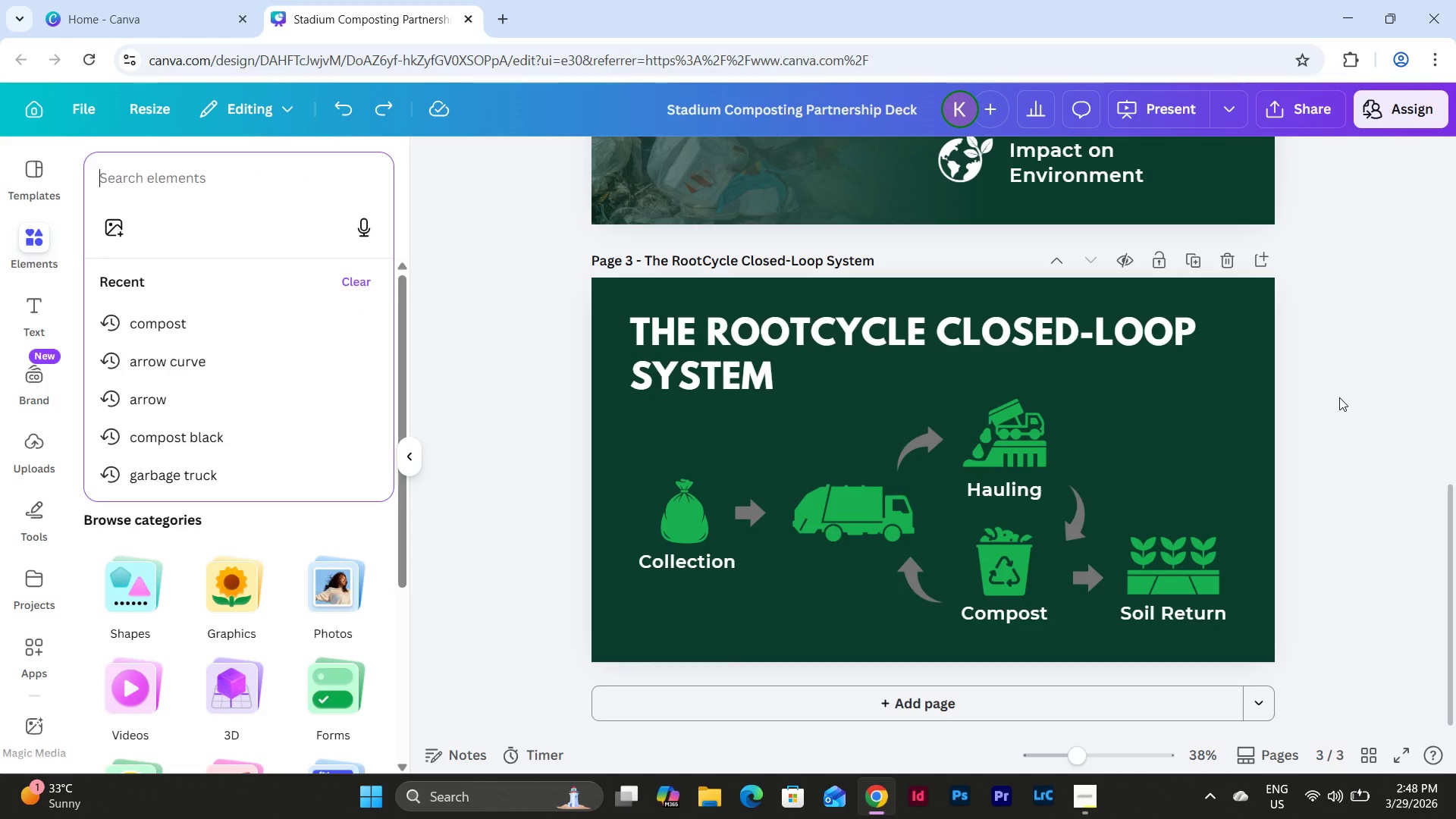 
wait(8.02)
 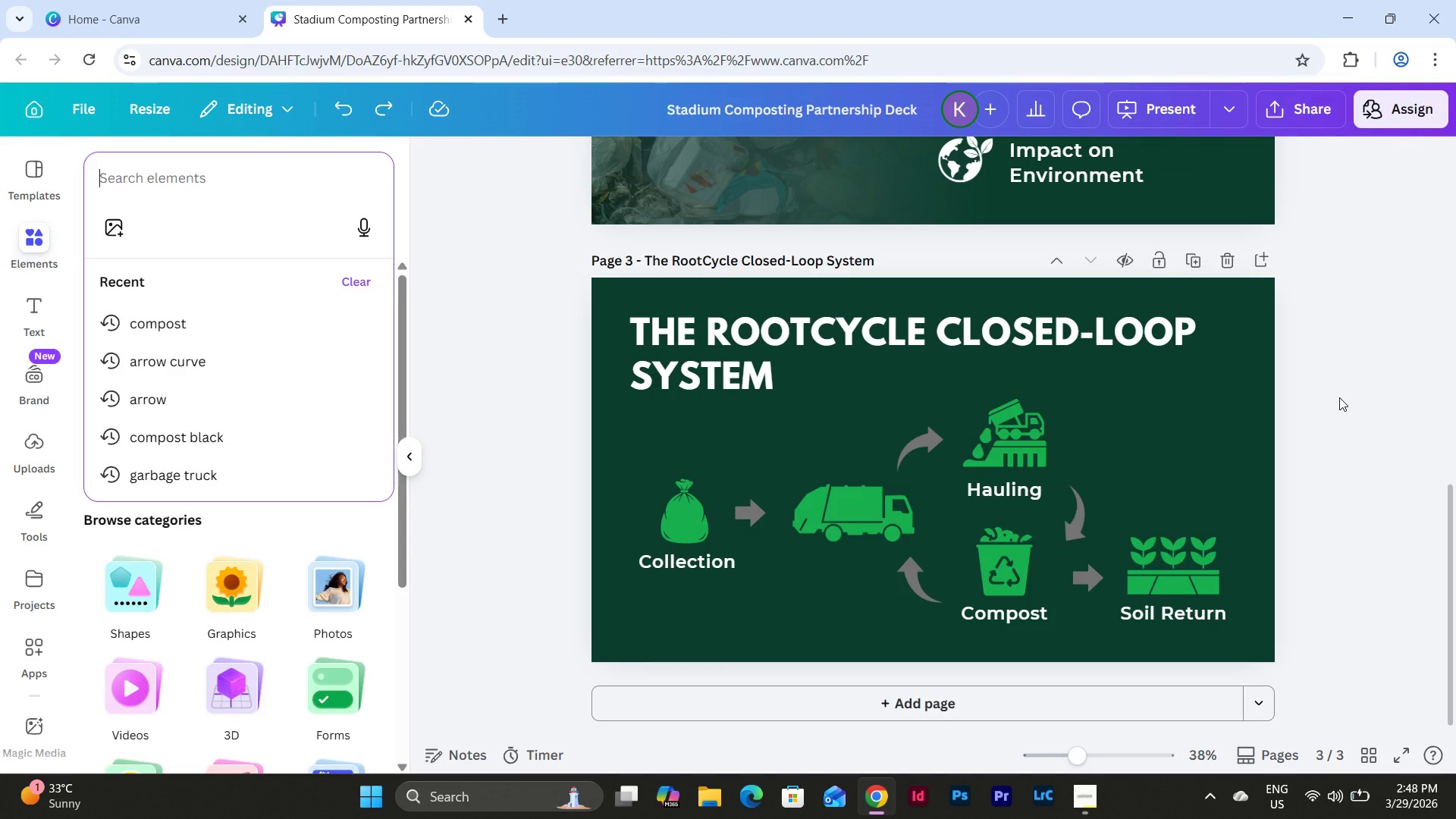 
type(cir)
 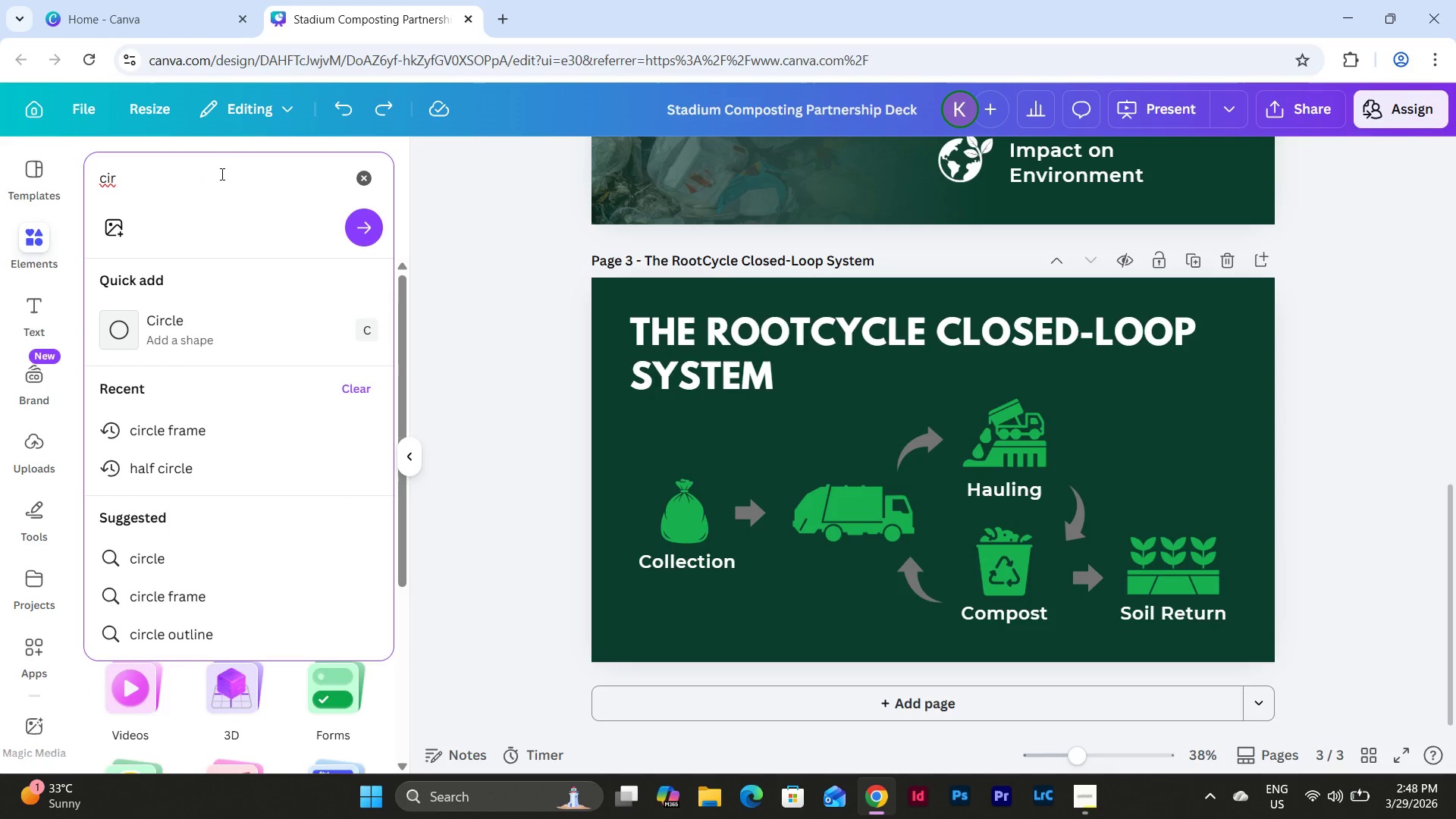 
left_click([475, 284])
 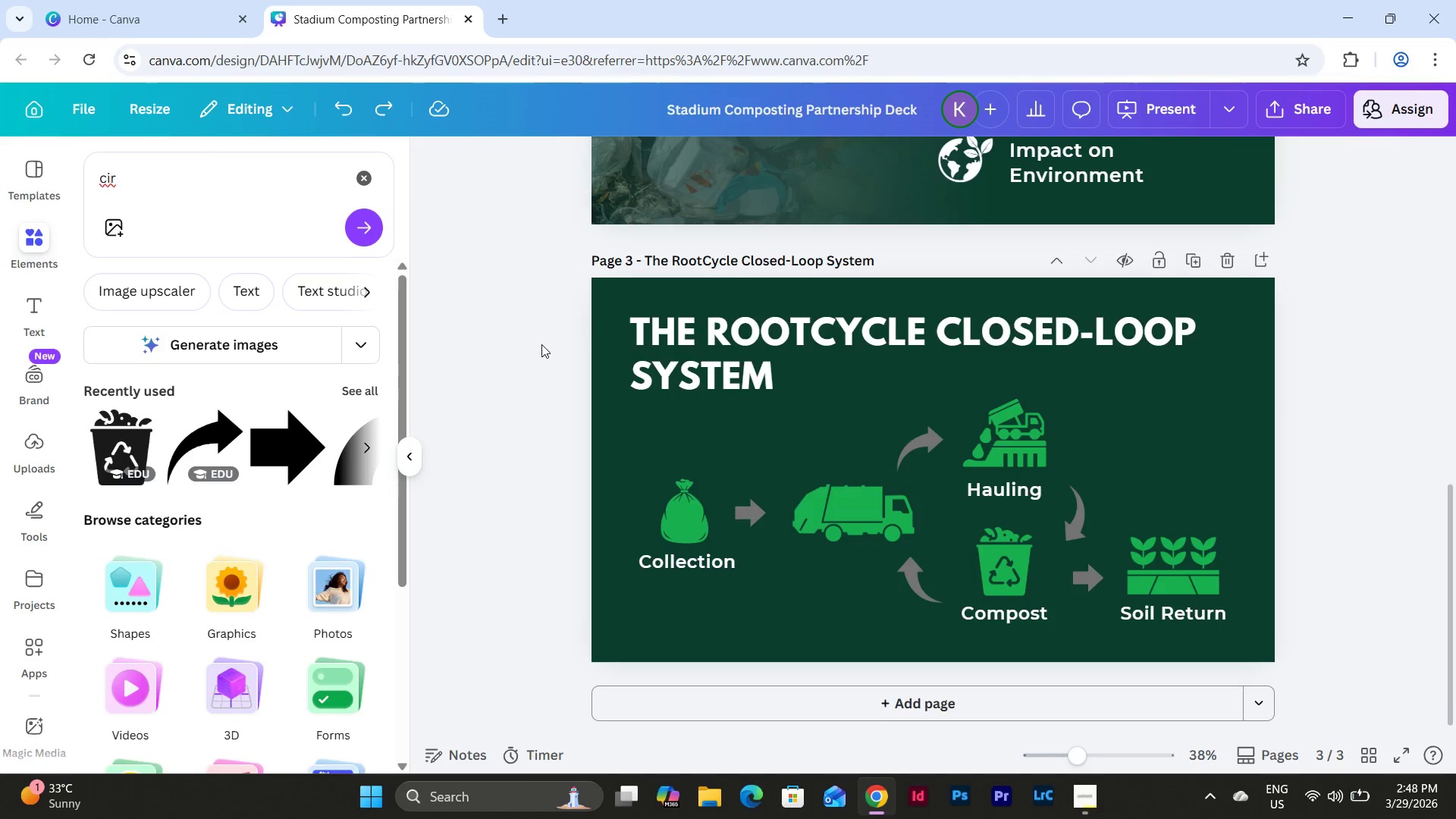 
scroll: coordinate [541, 344], scroll_direction: up, amount: 4.0
 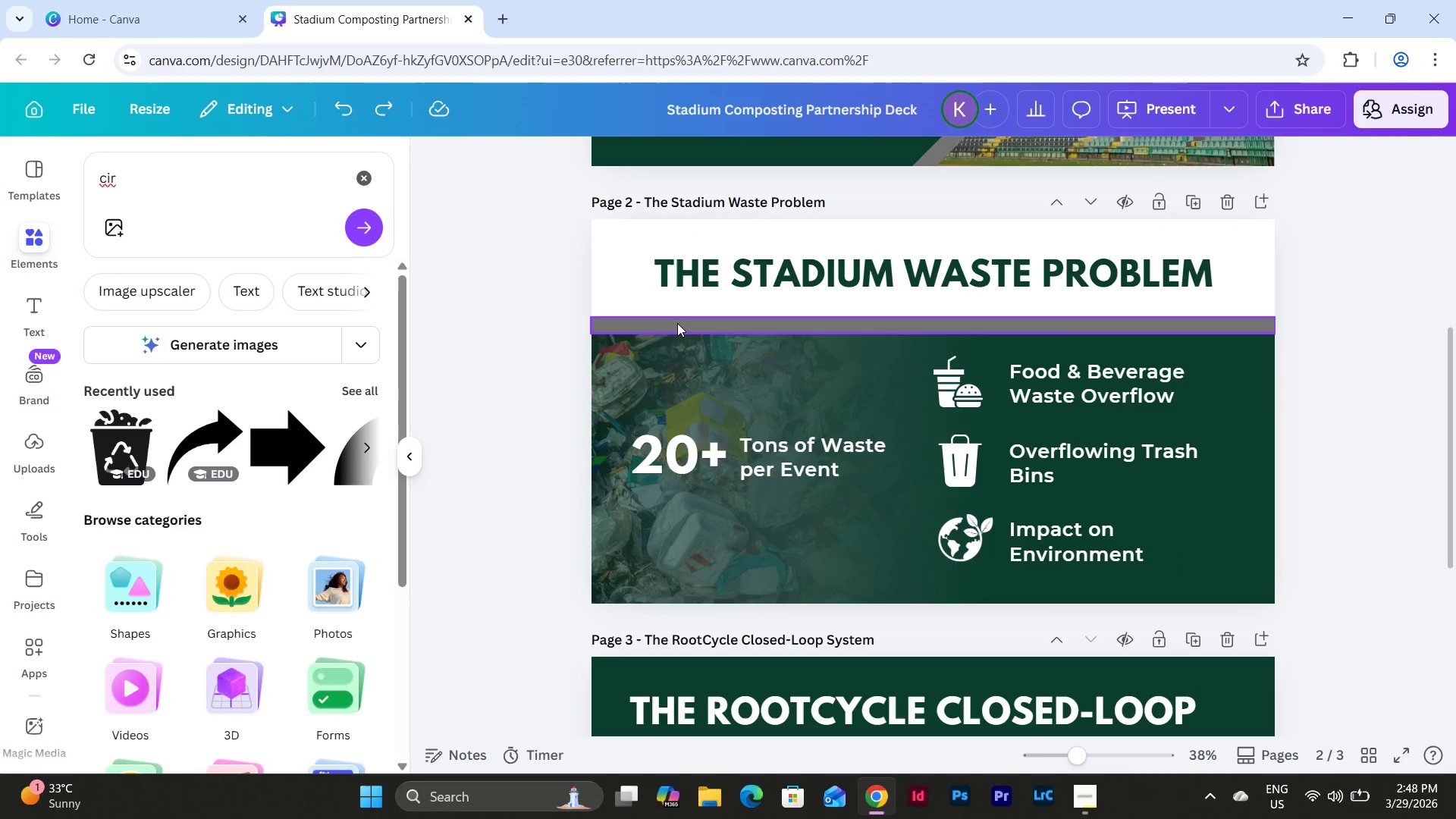 
left_click([691, 318])
 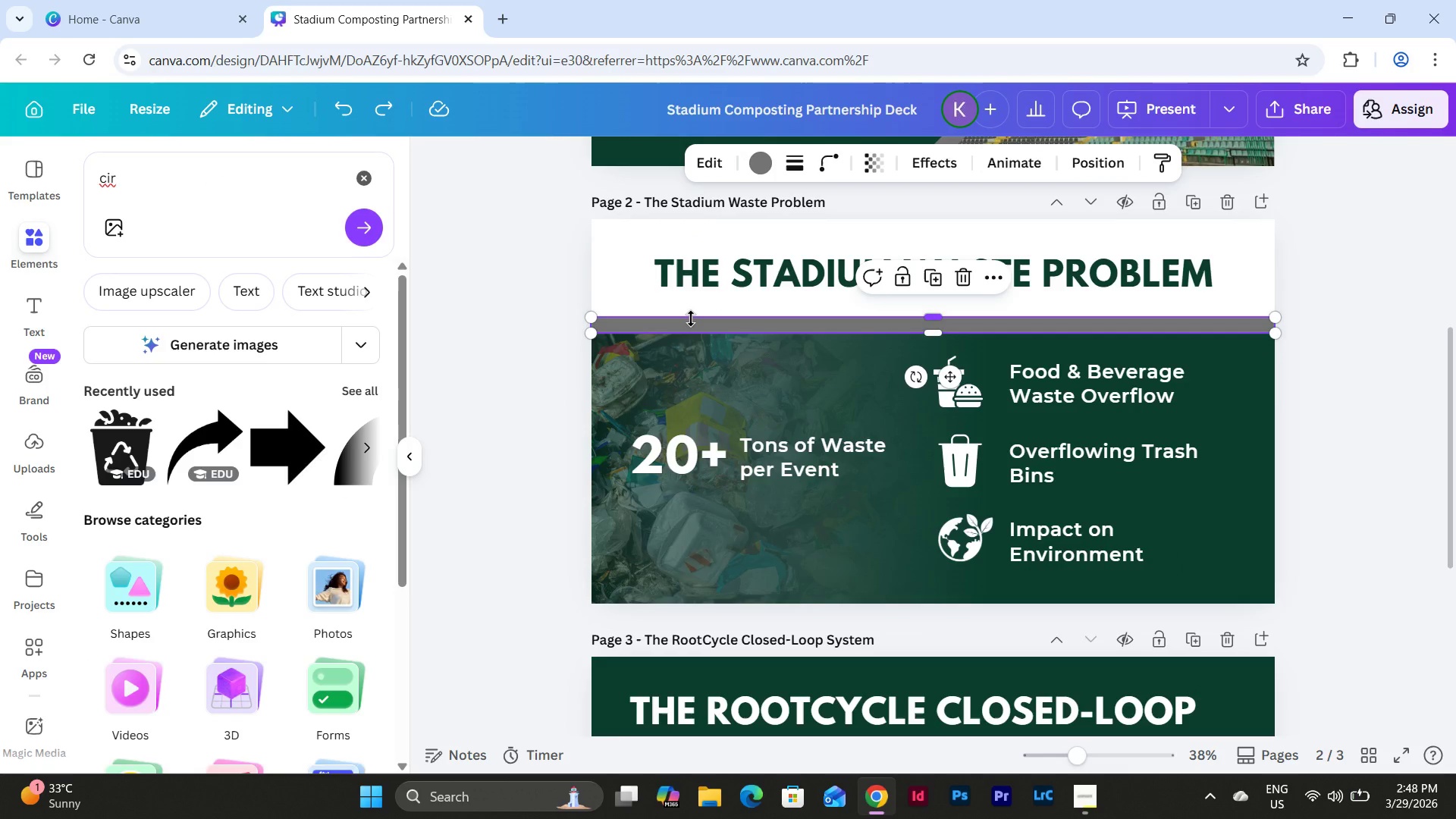 
key(Control+C)
 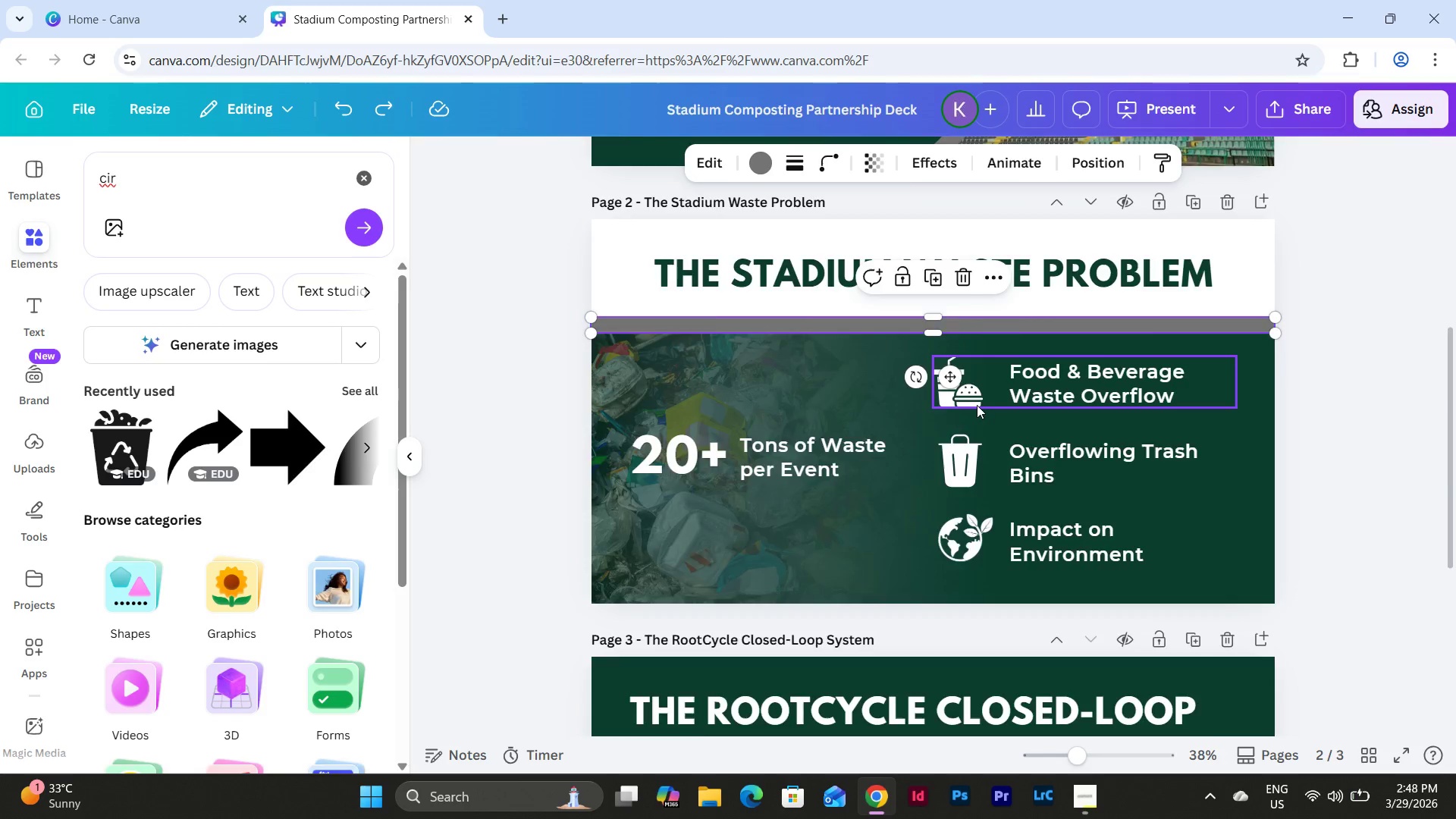 
scroll: coordinate [977, 405], scroll_direction: down, amount: 4.0
 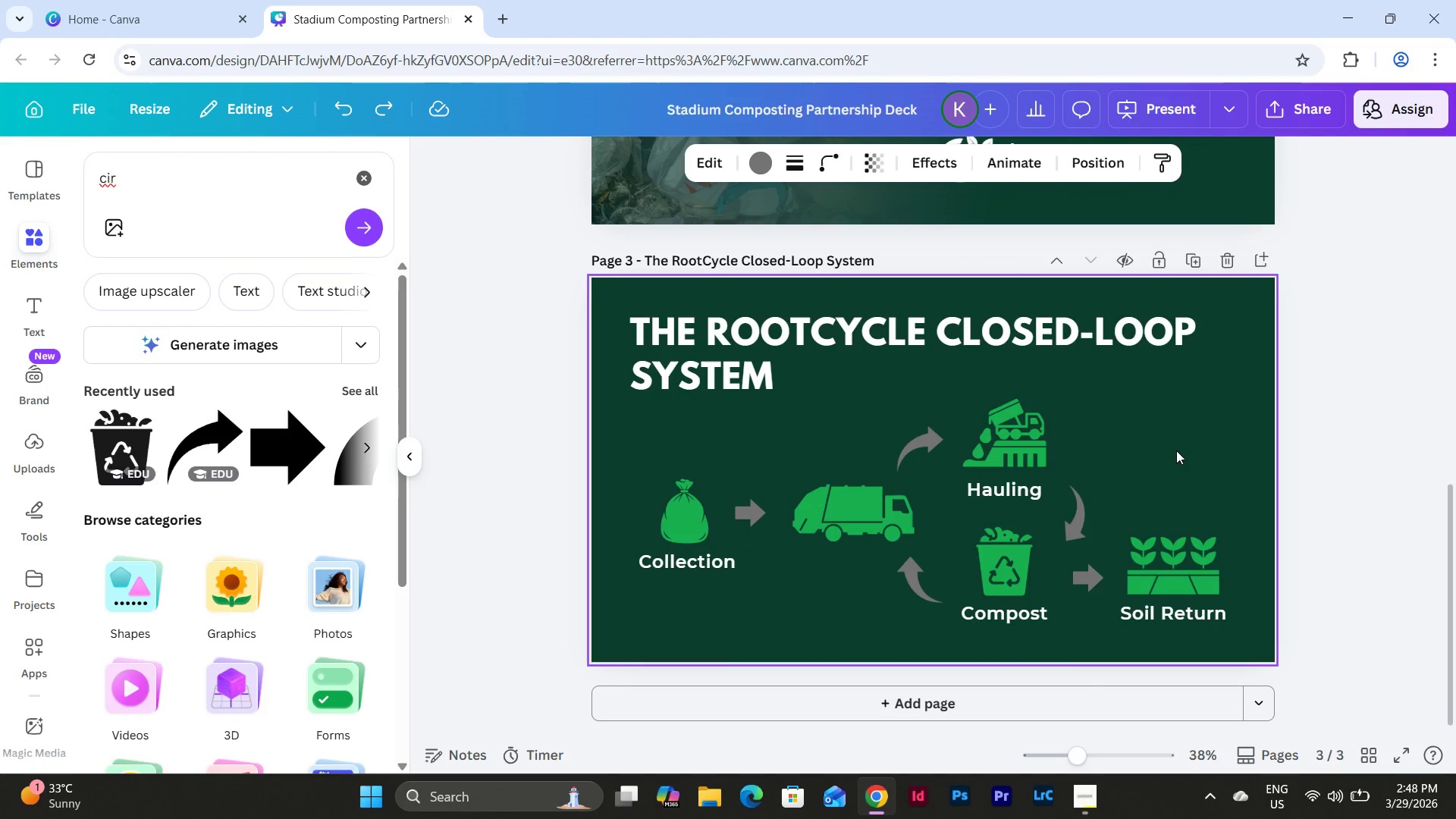 
left_click([1175, 435])
 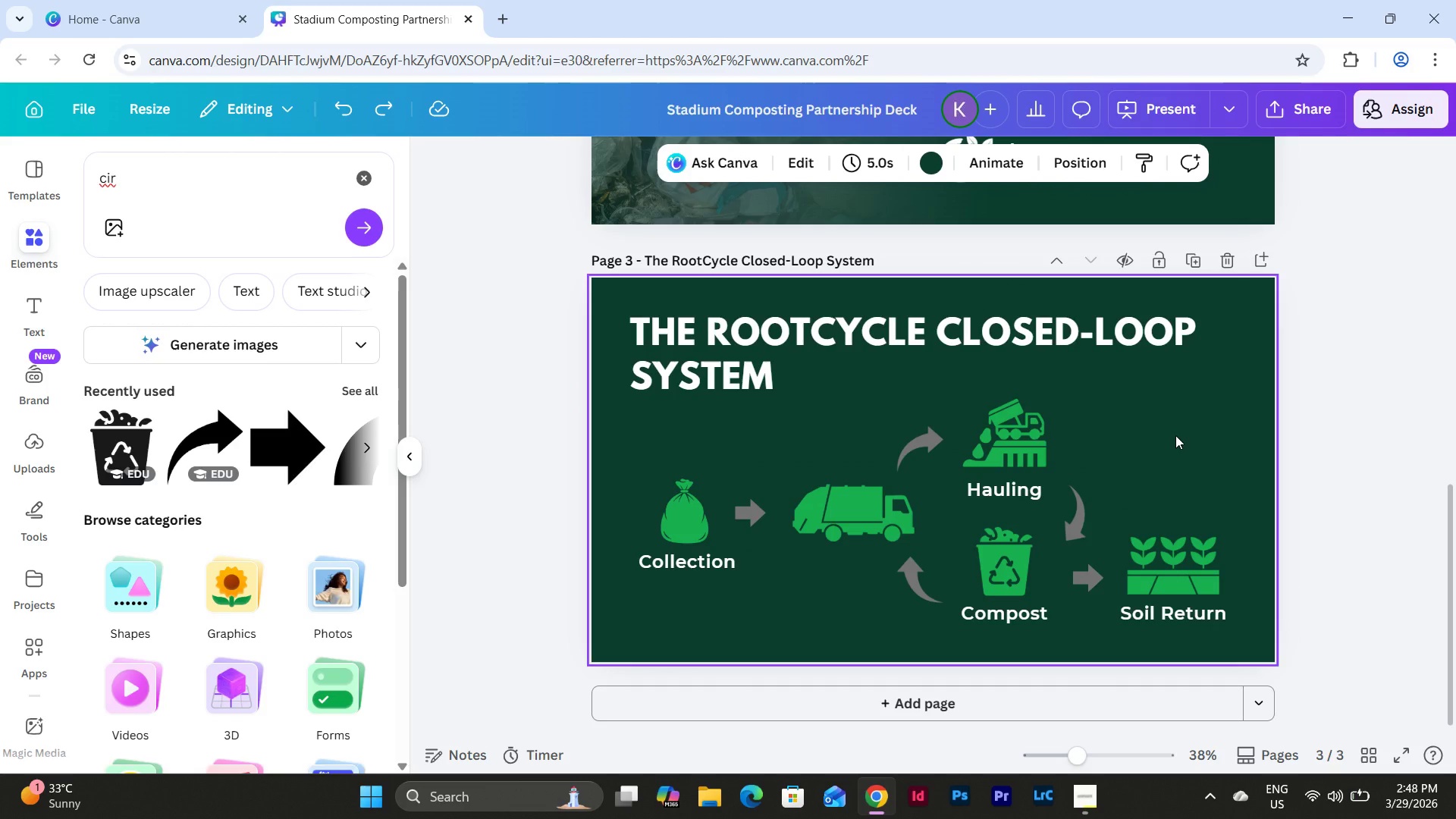 
key(Control+V)
 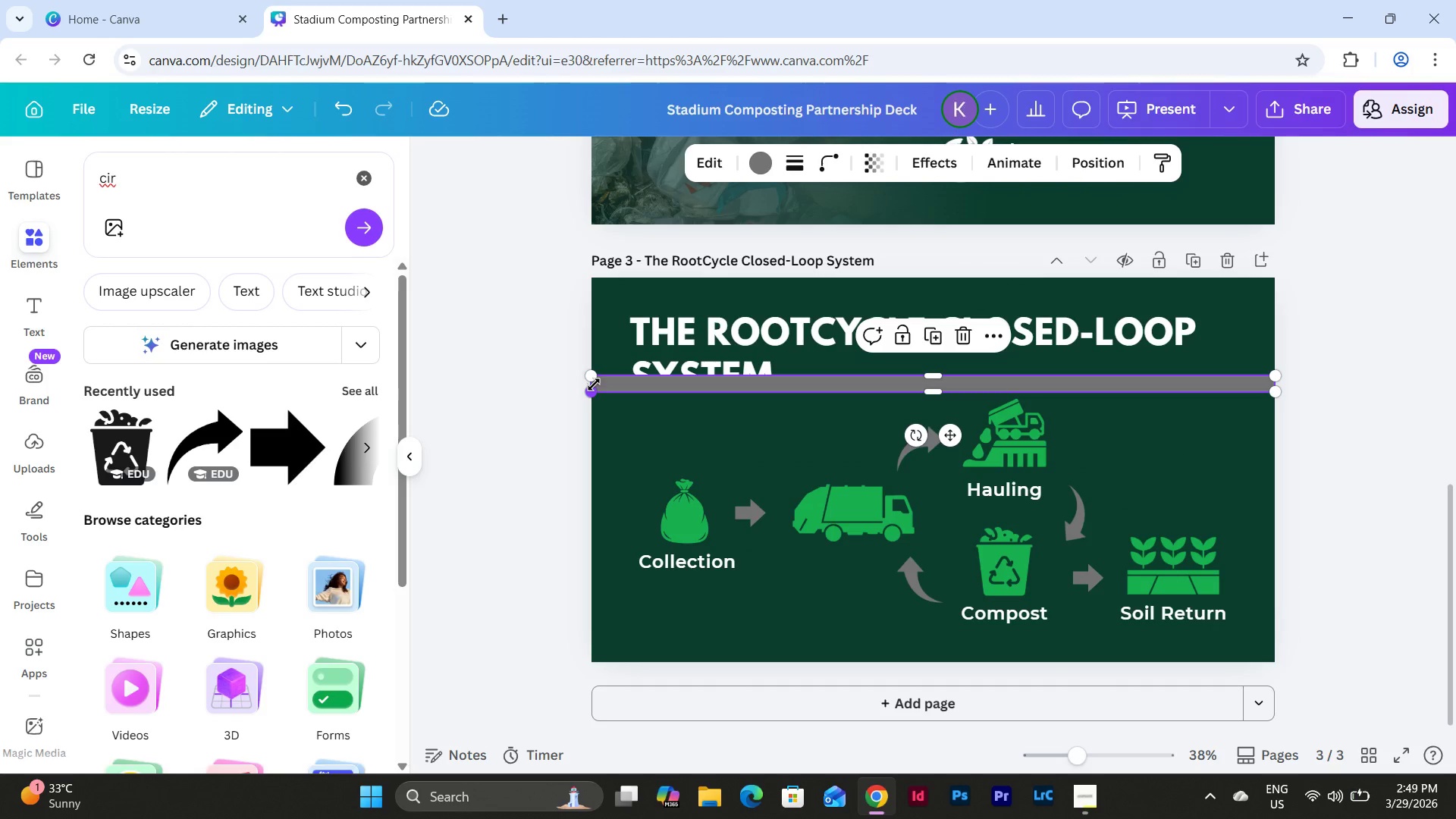 
left_click_drag(start_coordinate=[591, 391], to_coordinate=[1113, 408])
 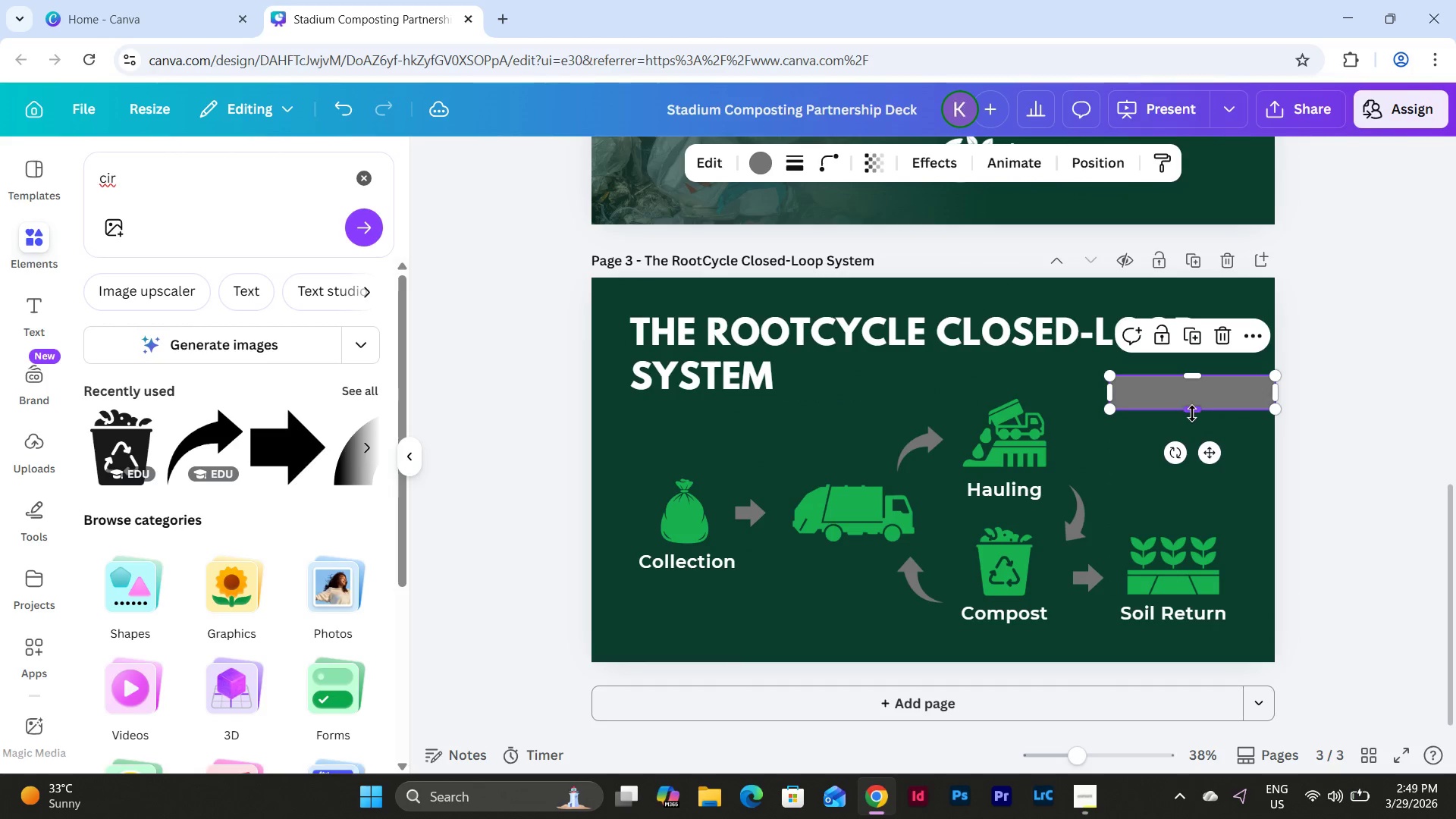 
left_click_drag(start_coordinate=[1192, 413], to_coordinate=[1199, 433])
 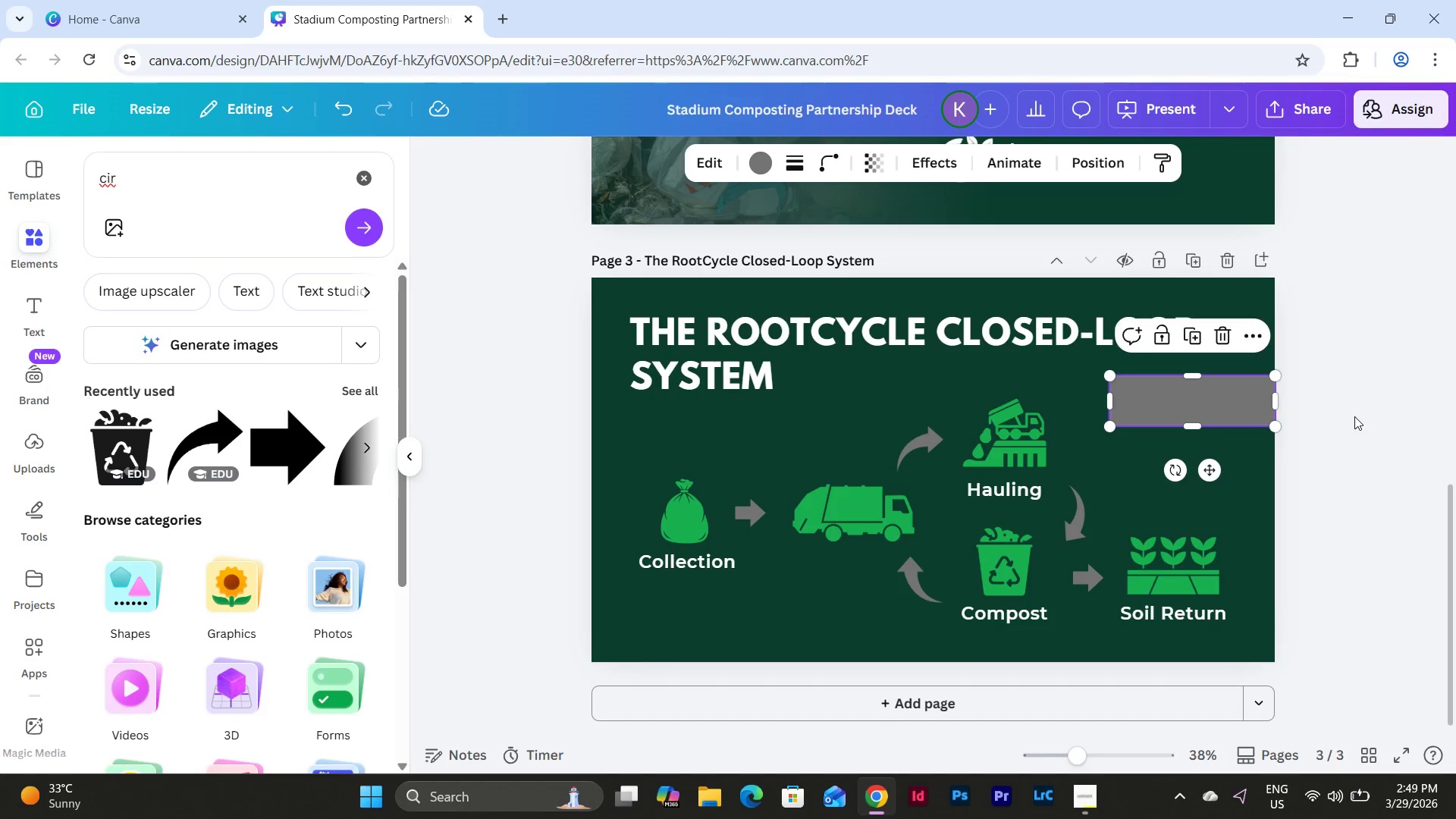 
left_click([1354, 416])
 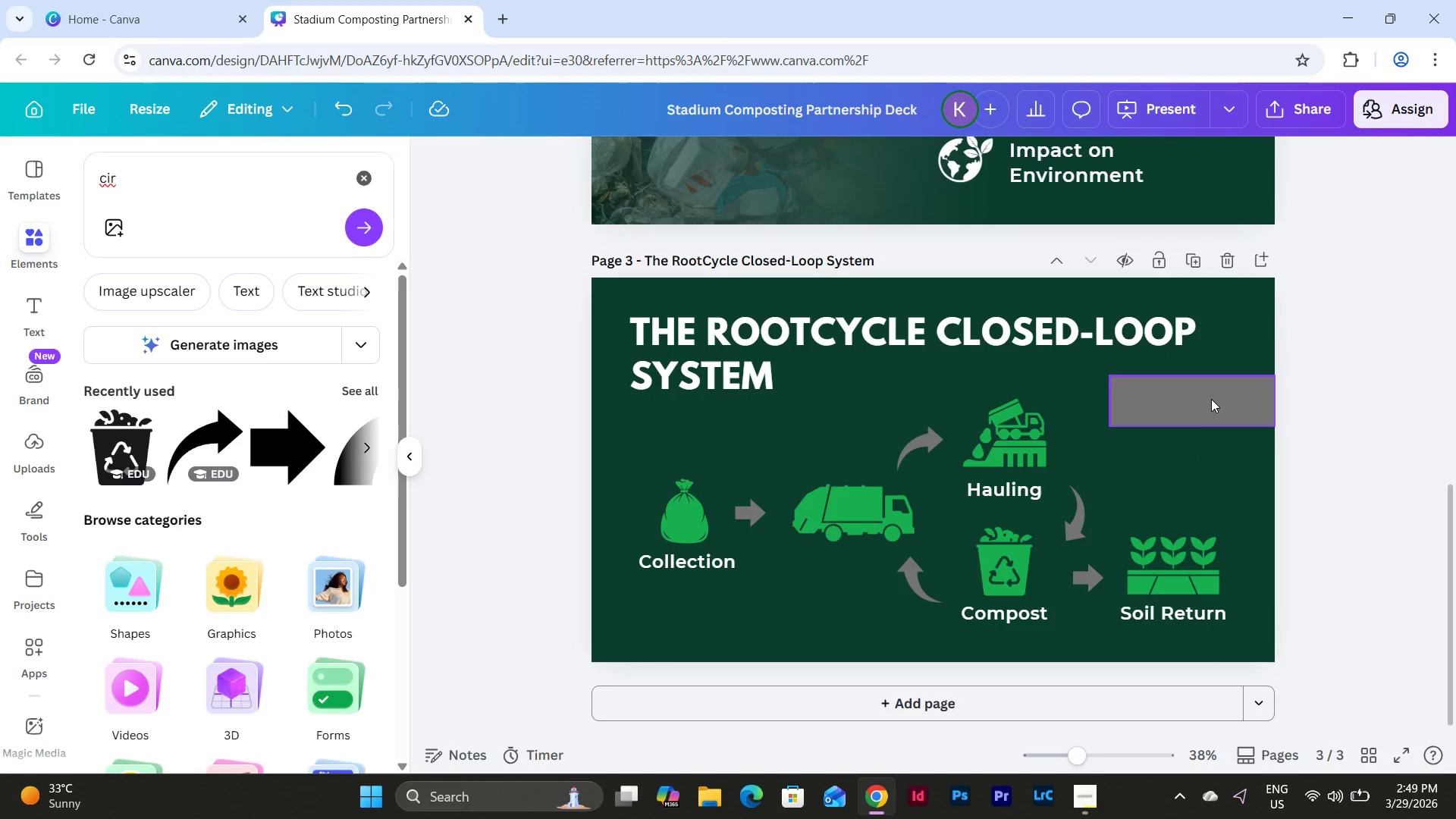 
left_click_drag(start_coordinate=[1211, 399], to_coordinate=[1211, 394])
 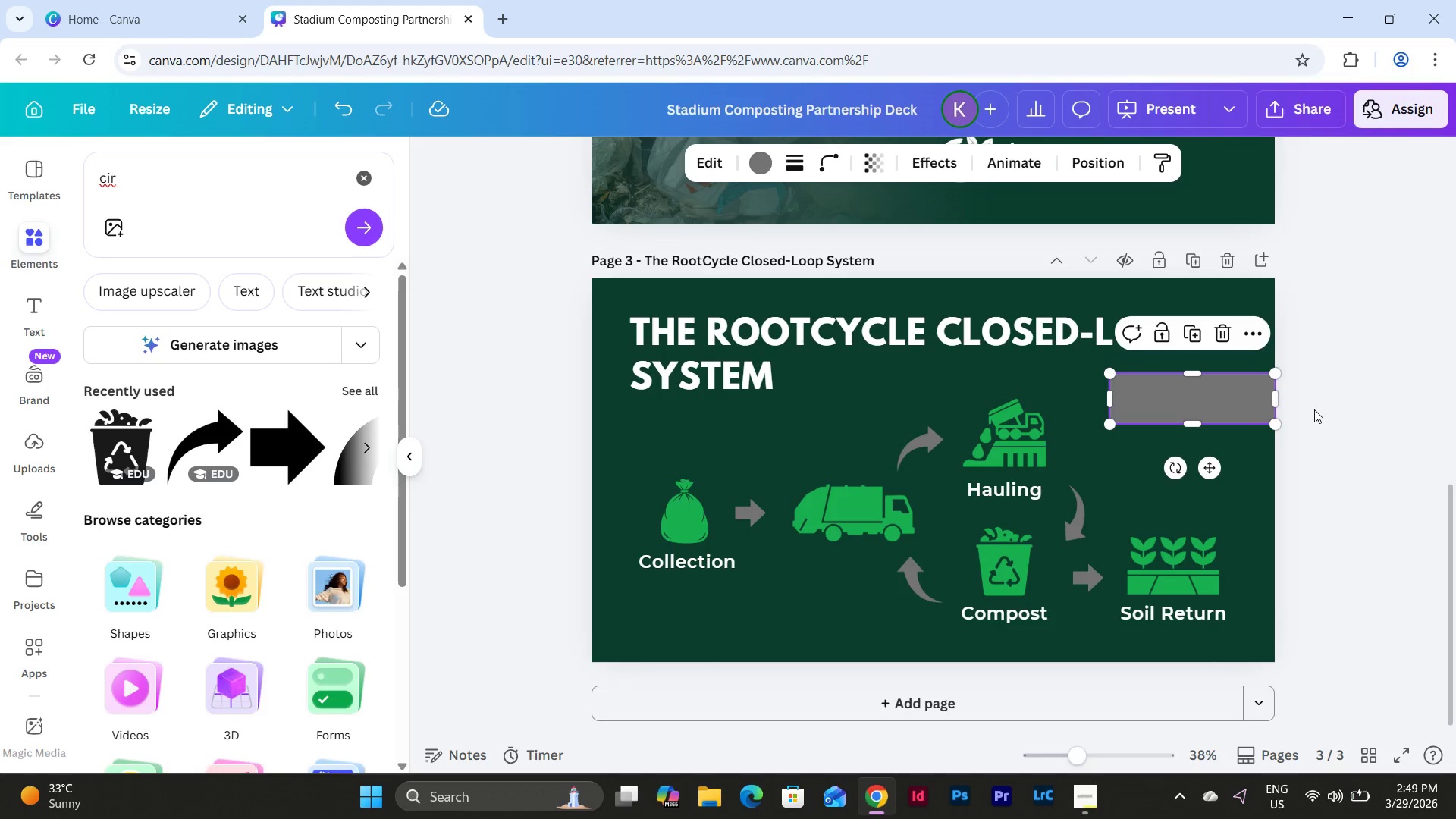 
left_click([1314, 410])
 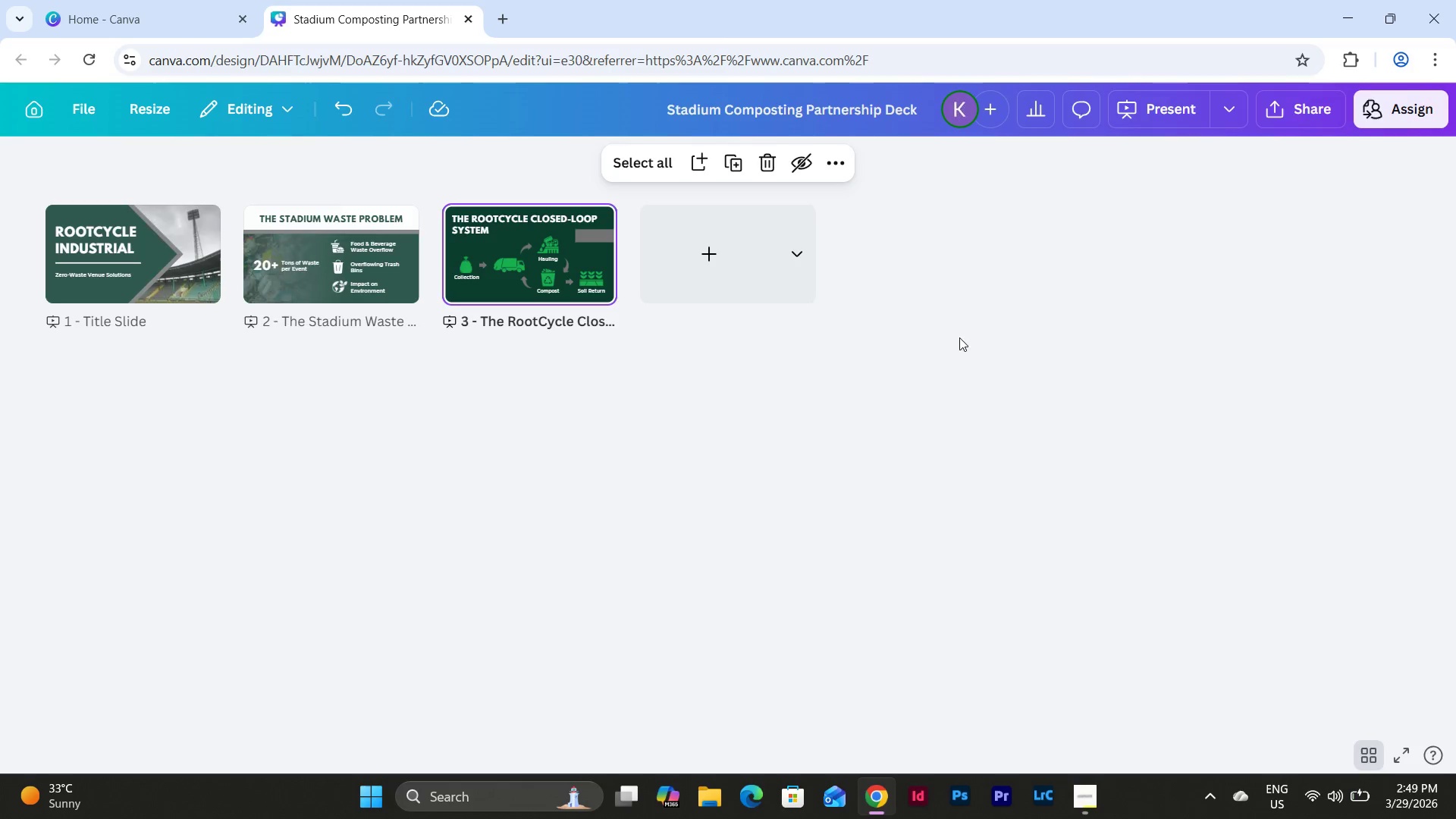 
double_click([559, 242])
 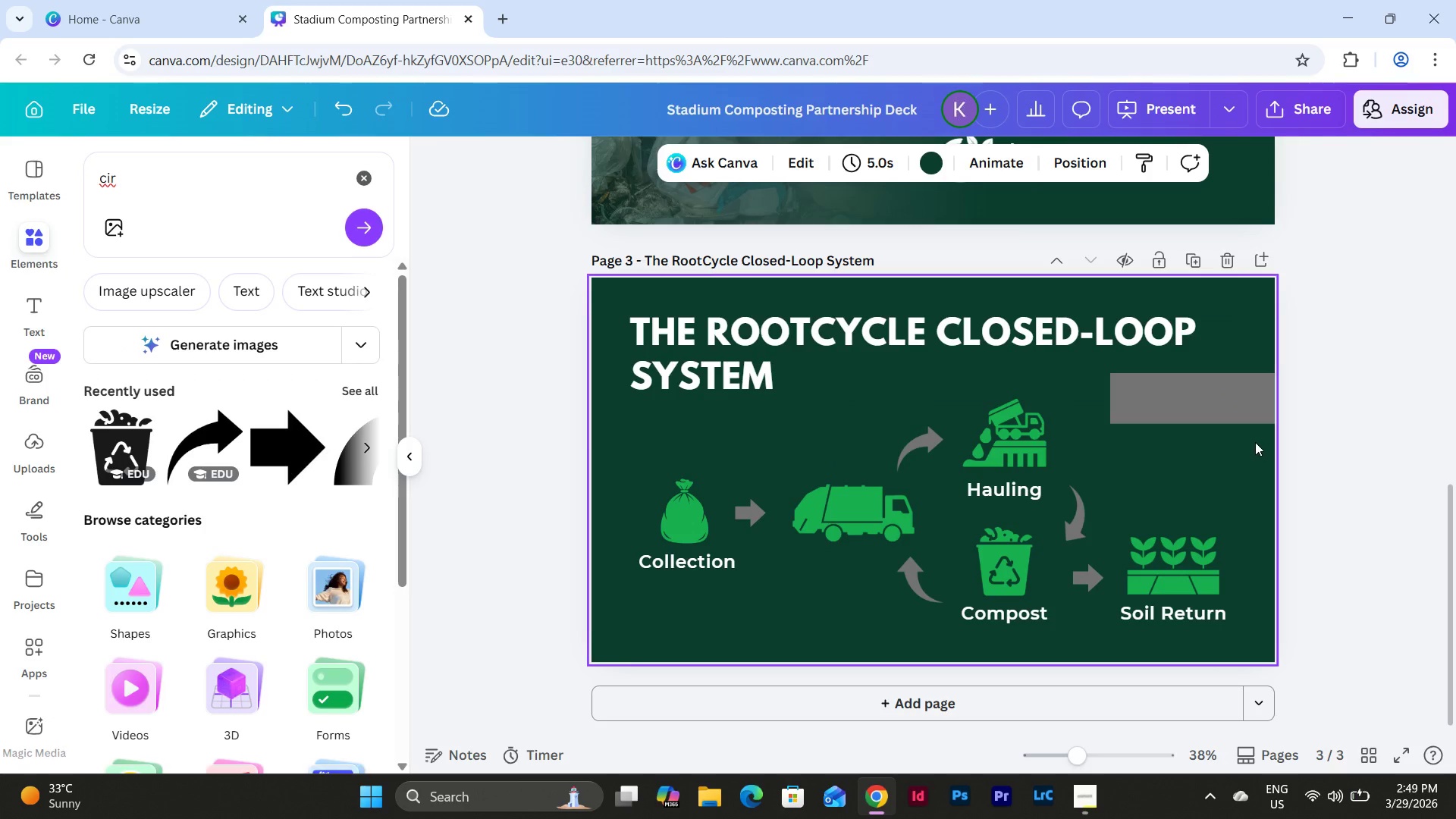 
left_click([1181, 407])
 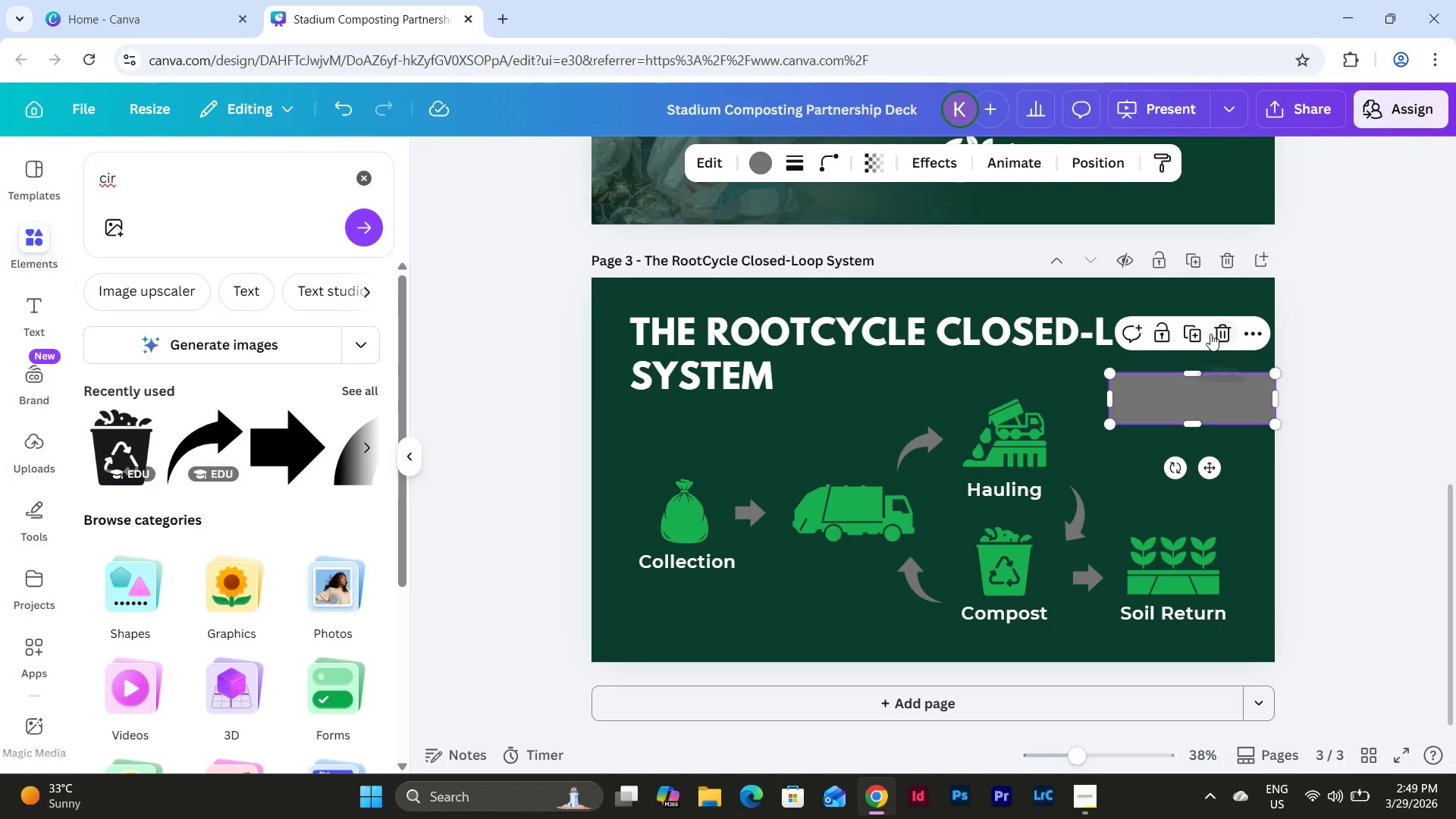 
left_click([1217, 334])
 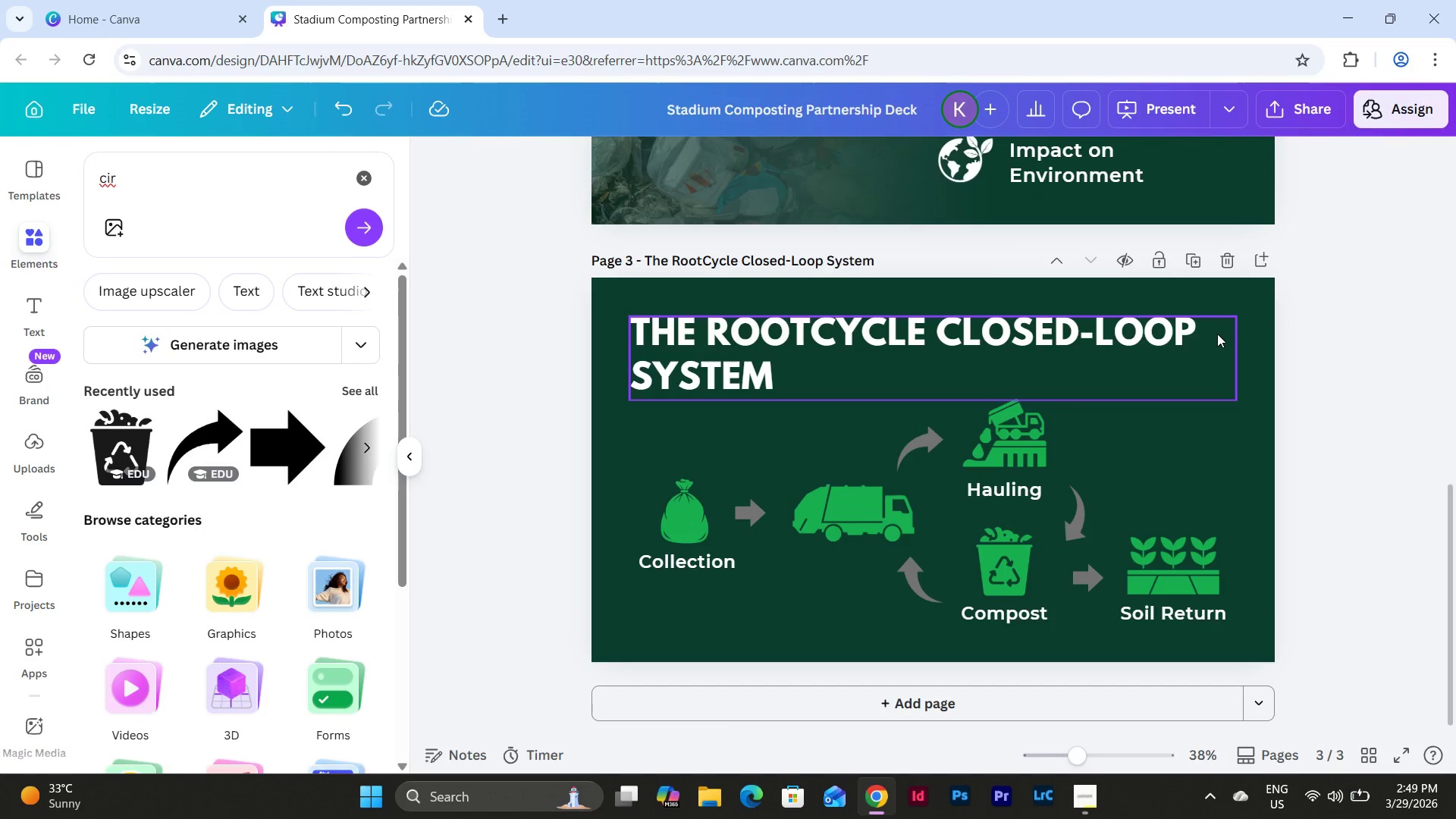 
left_click([1217, 334])
 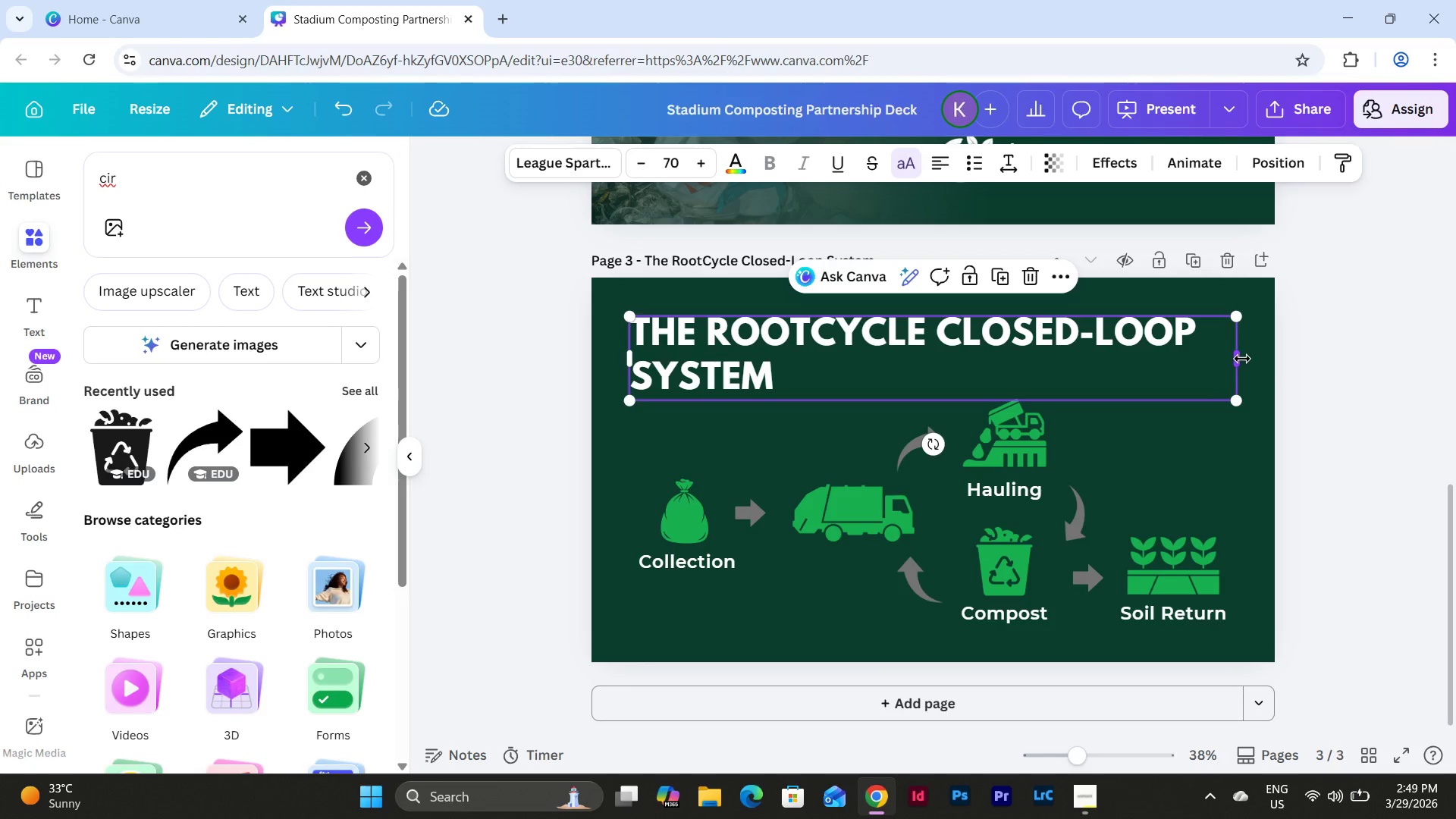 
left_click([1360, 432])
 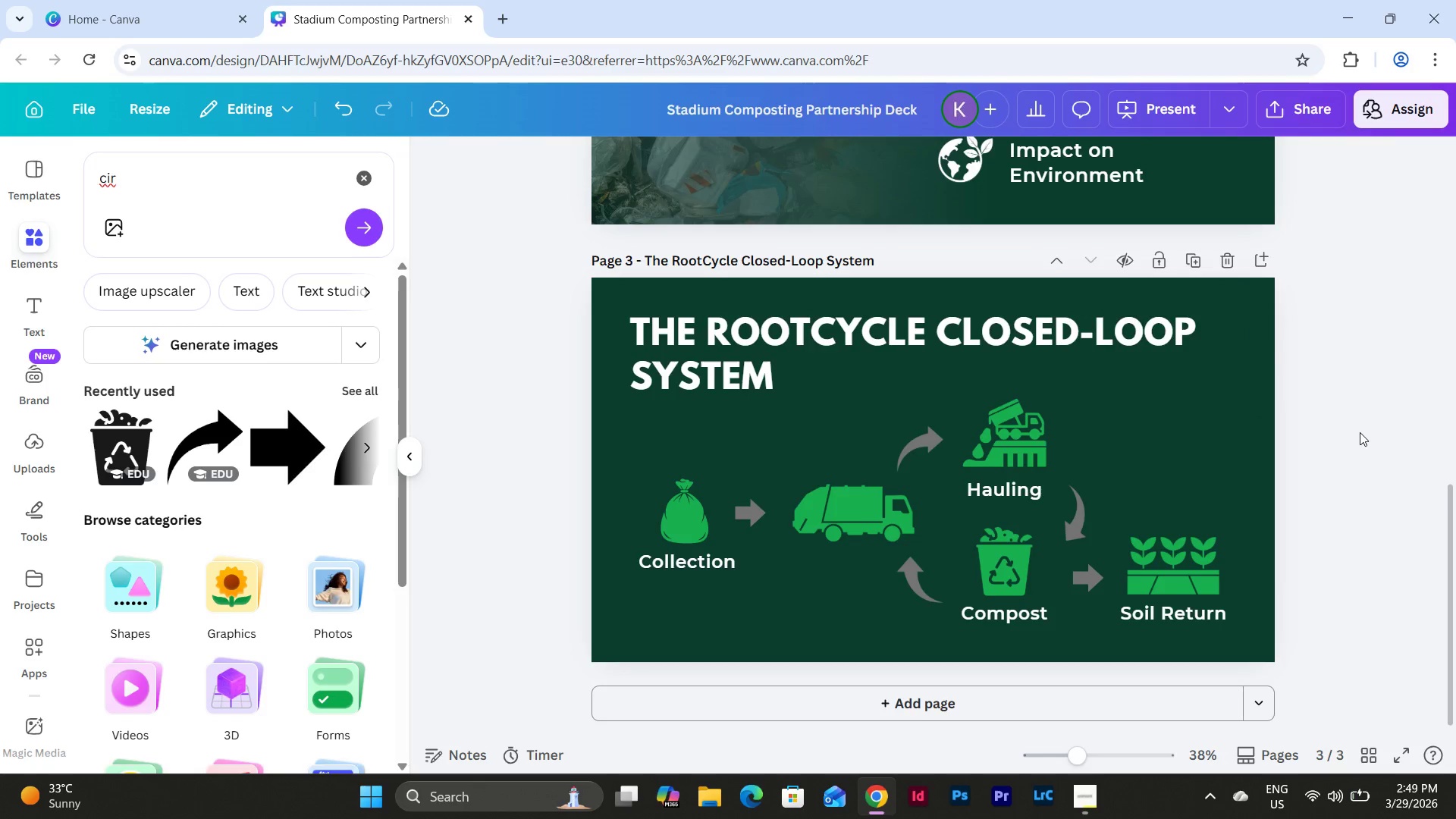 
scroll: coordinate [1360, 432], scroll_direction: up, amount: 1.0
 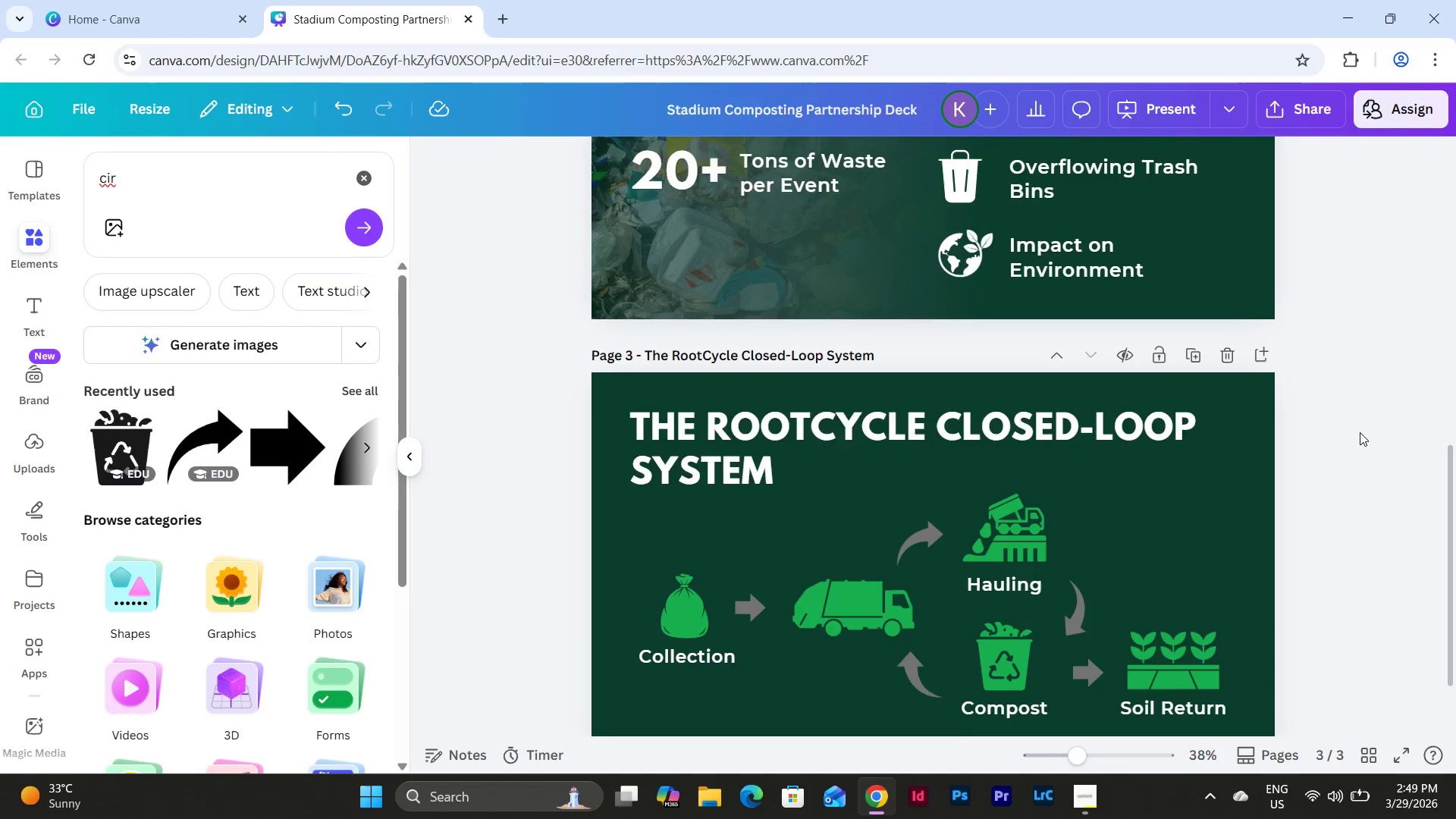 
scroll: coordinate [1360, 432], scroll_direction: down, amount: 2.0
 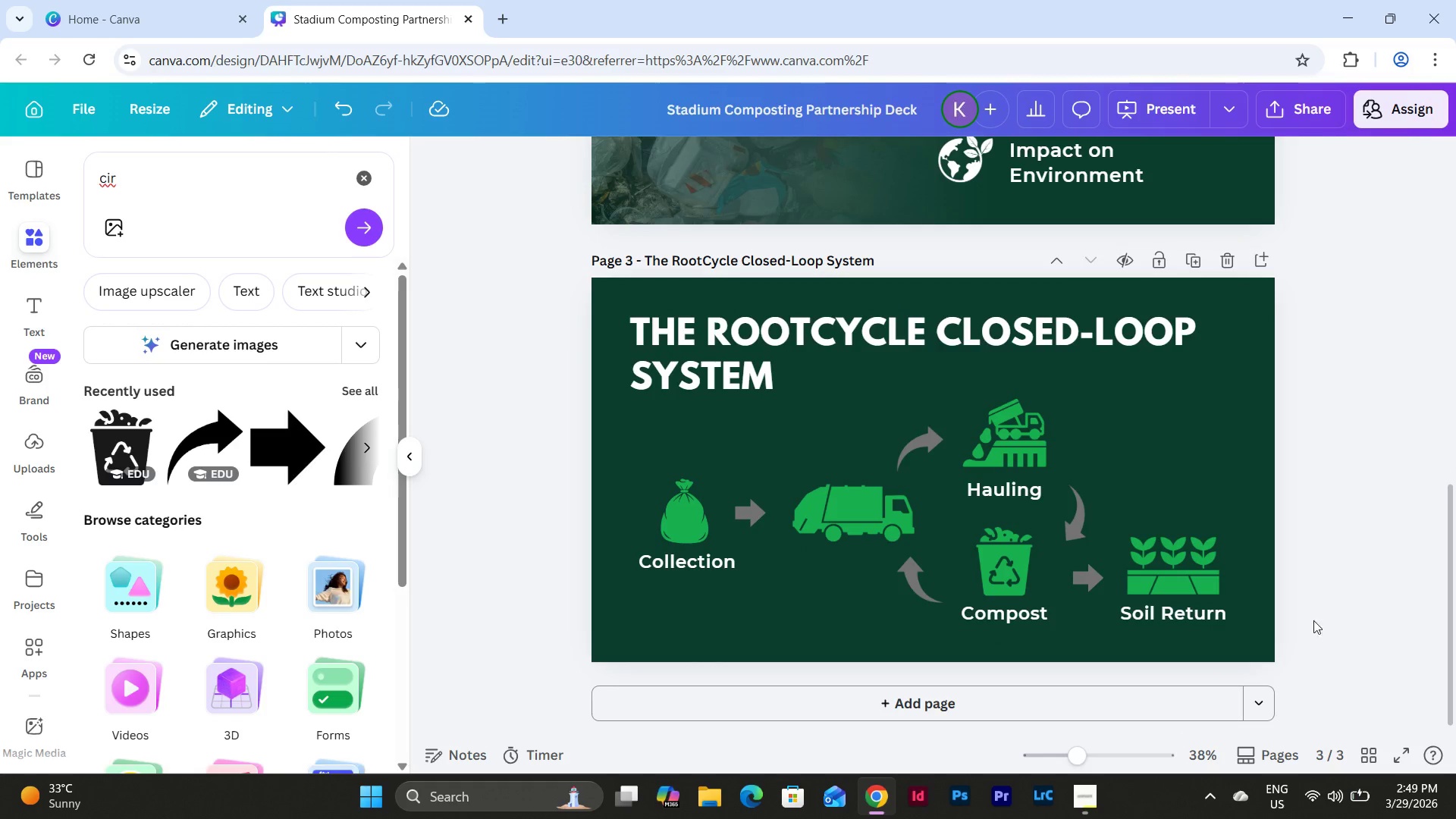 
left_click_drag(start_coordinate=[1313, 629], to_coordinate=[592, 437])
 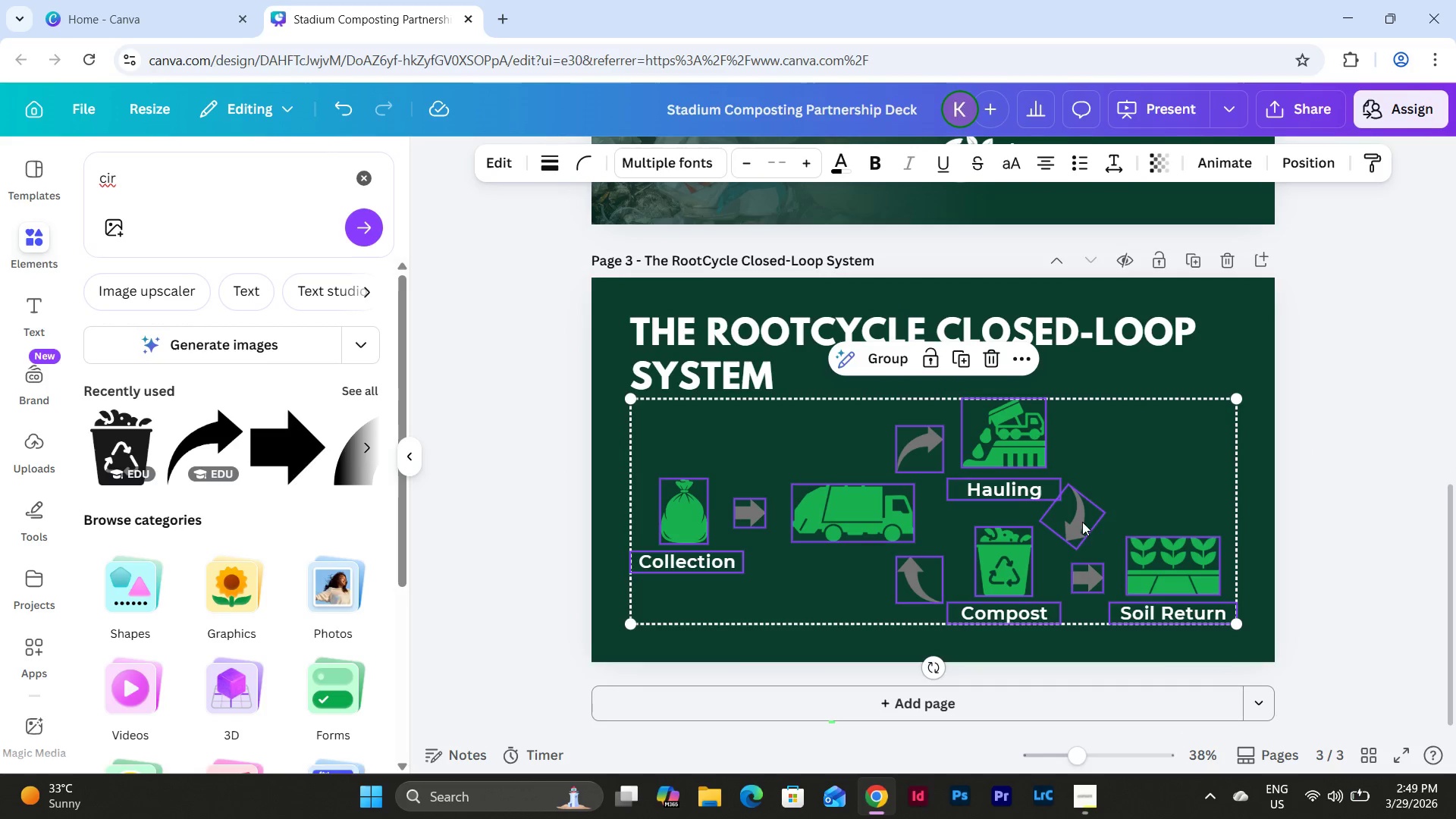 
left_click([1378, 320])
 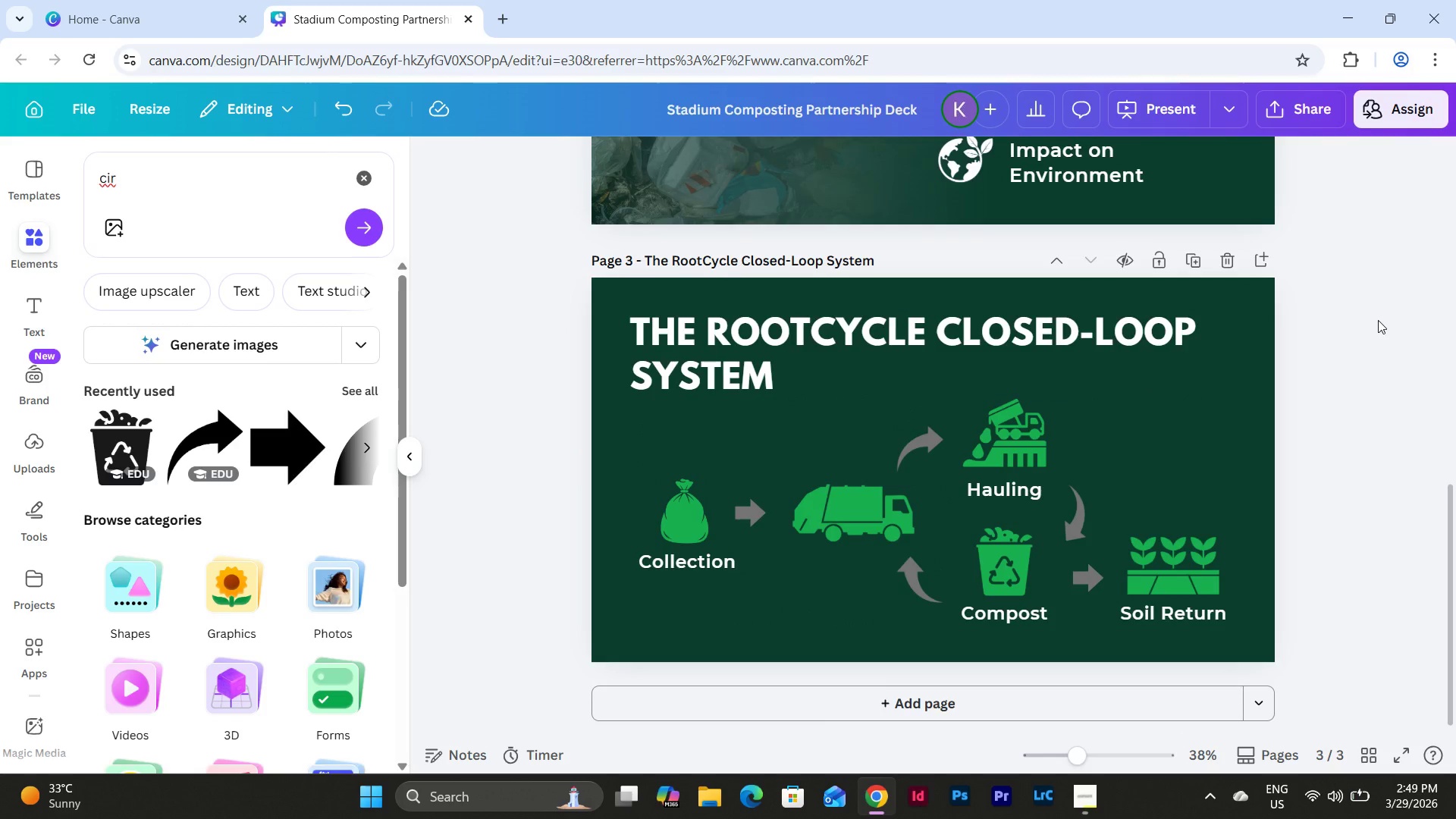 
scroll: coordinate [1378, 320], scroll_direction: up, amount: 2.0
 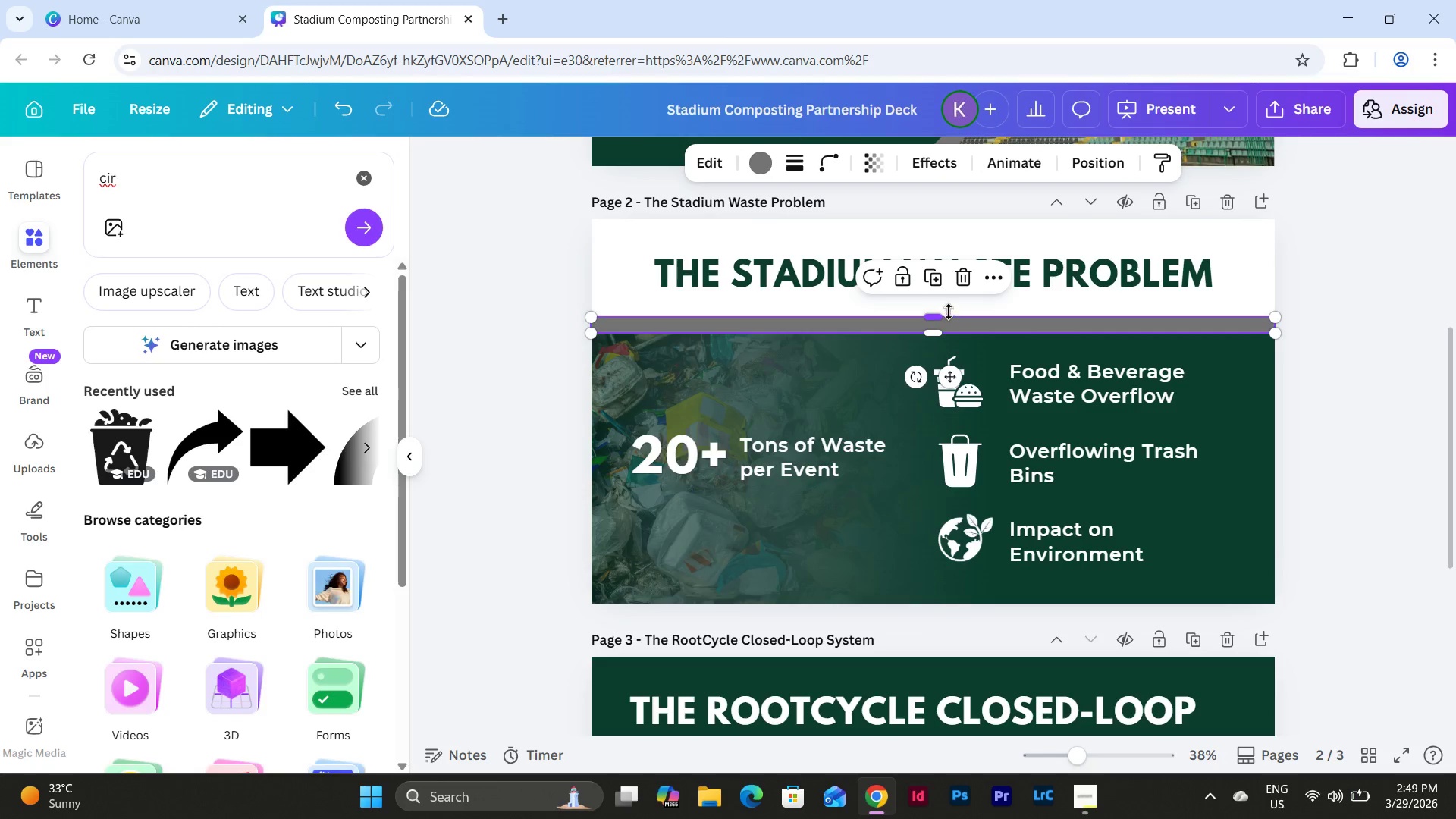 
key(Control+C)
 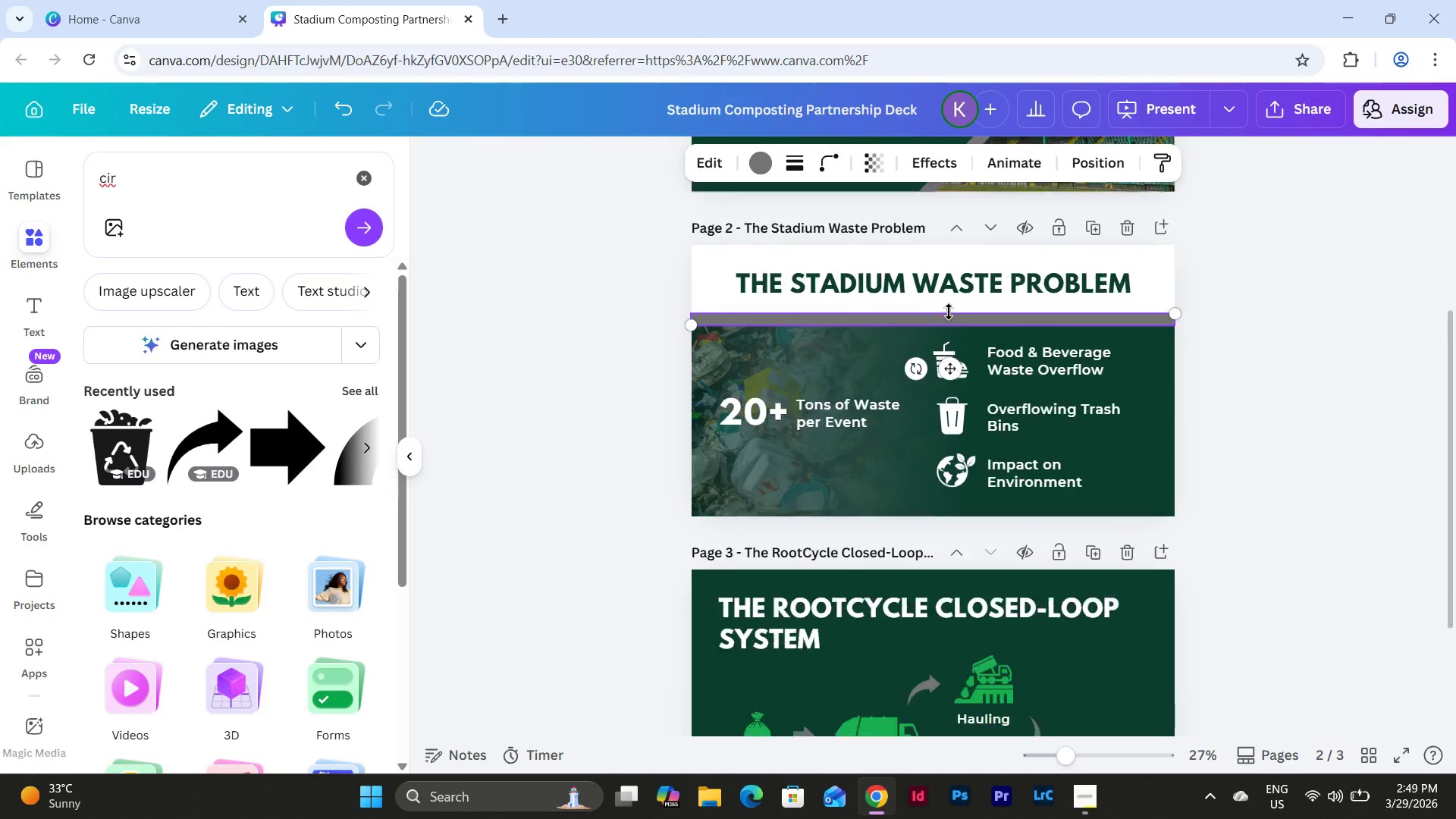 
scroll: coordinate [949, 312], scroll_direction: down, amount: 5.0
 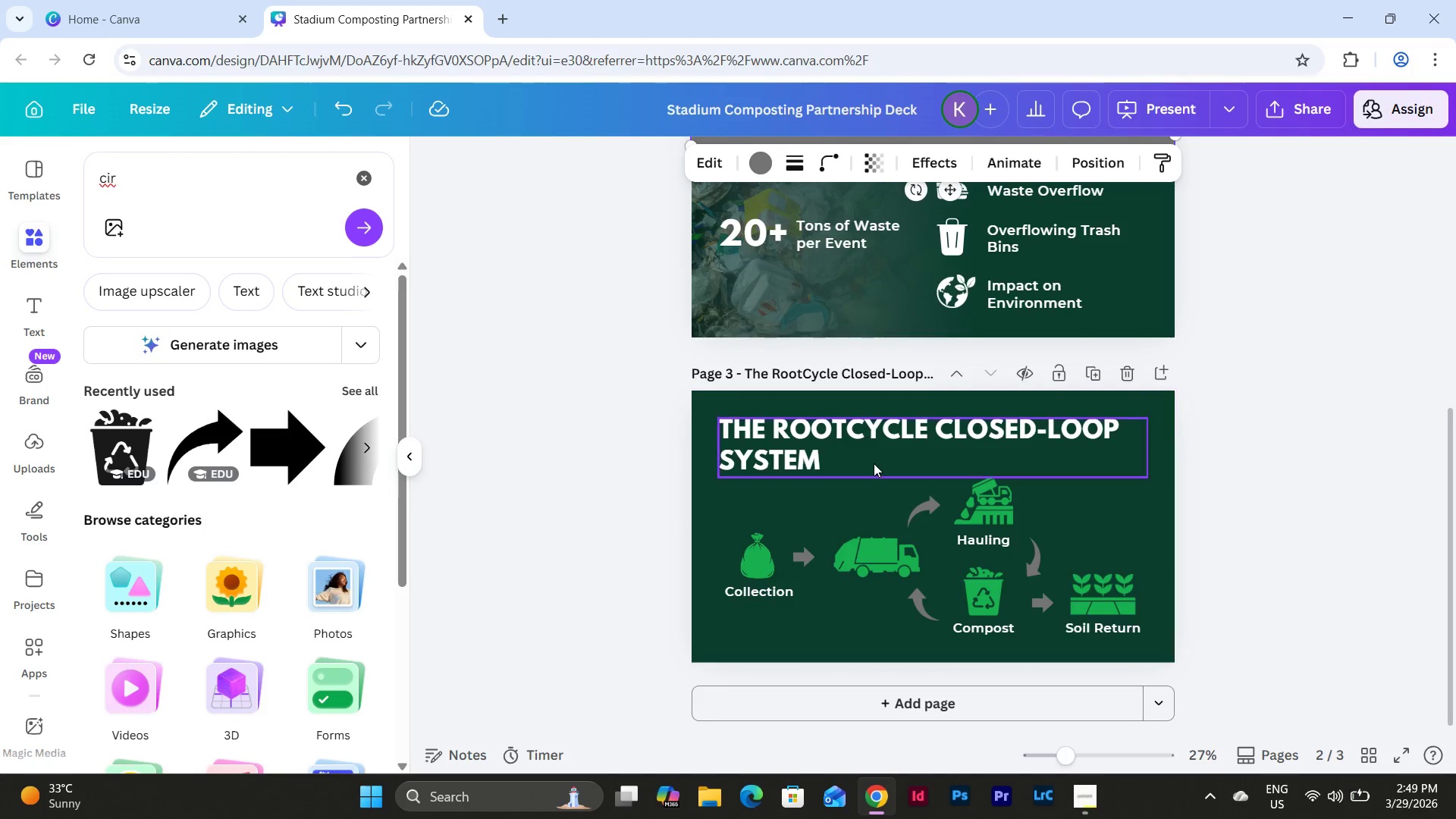 
left_click([874, 463])
 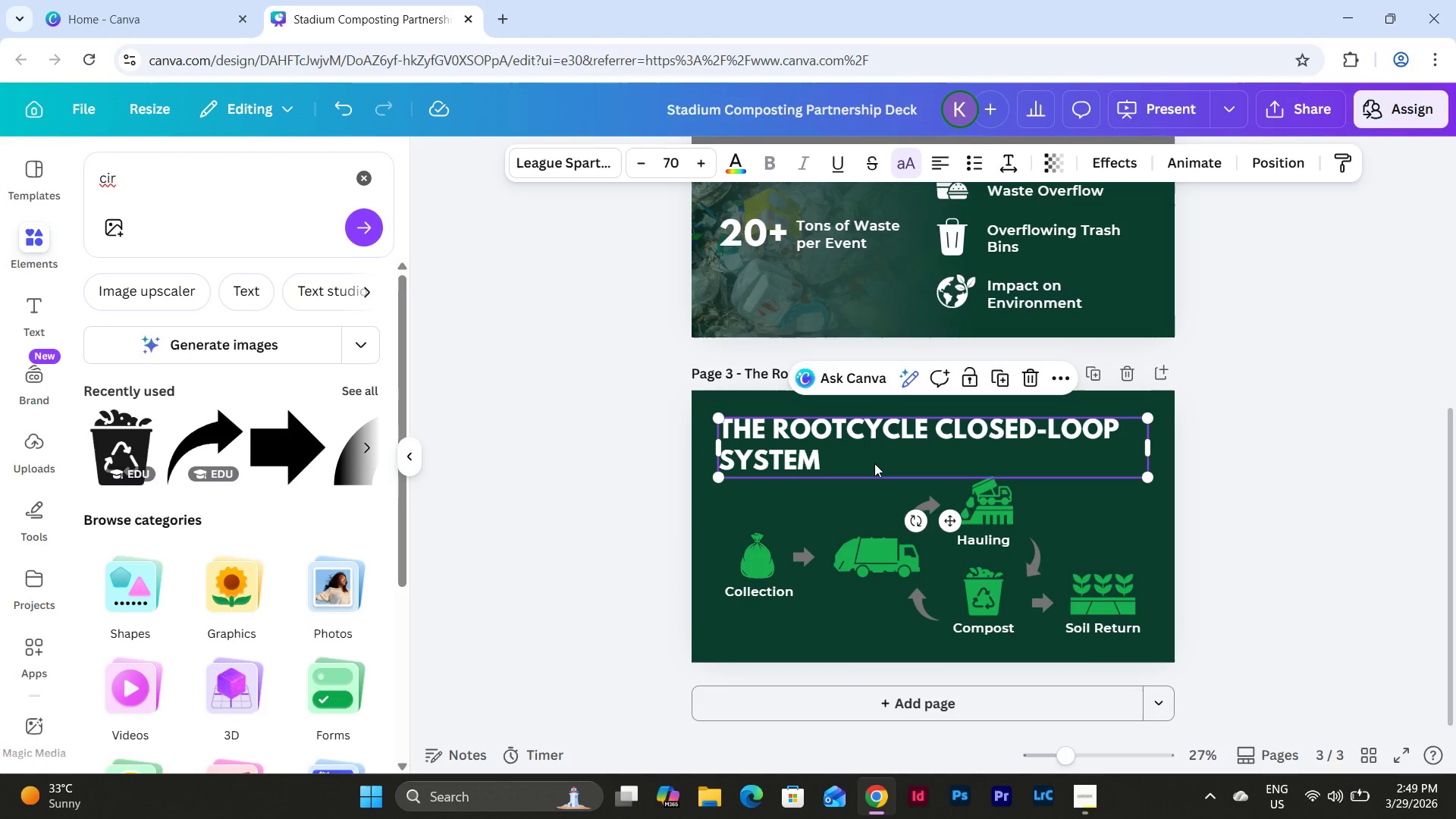 
key(Control+V)
 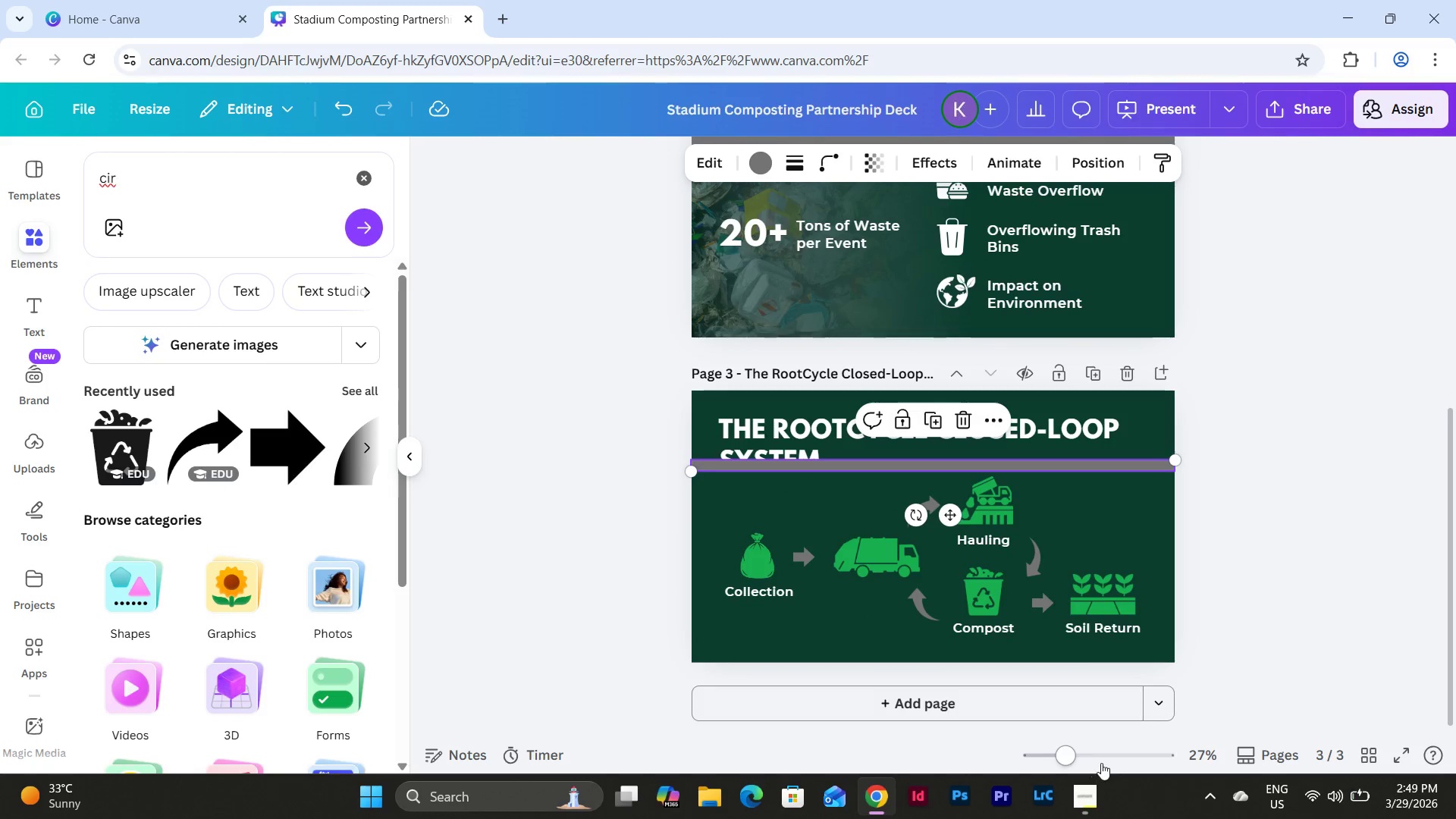 
left_click_drag(start_coordinate=[1072, 755], to_coordinate=[1087, 739])
 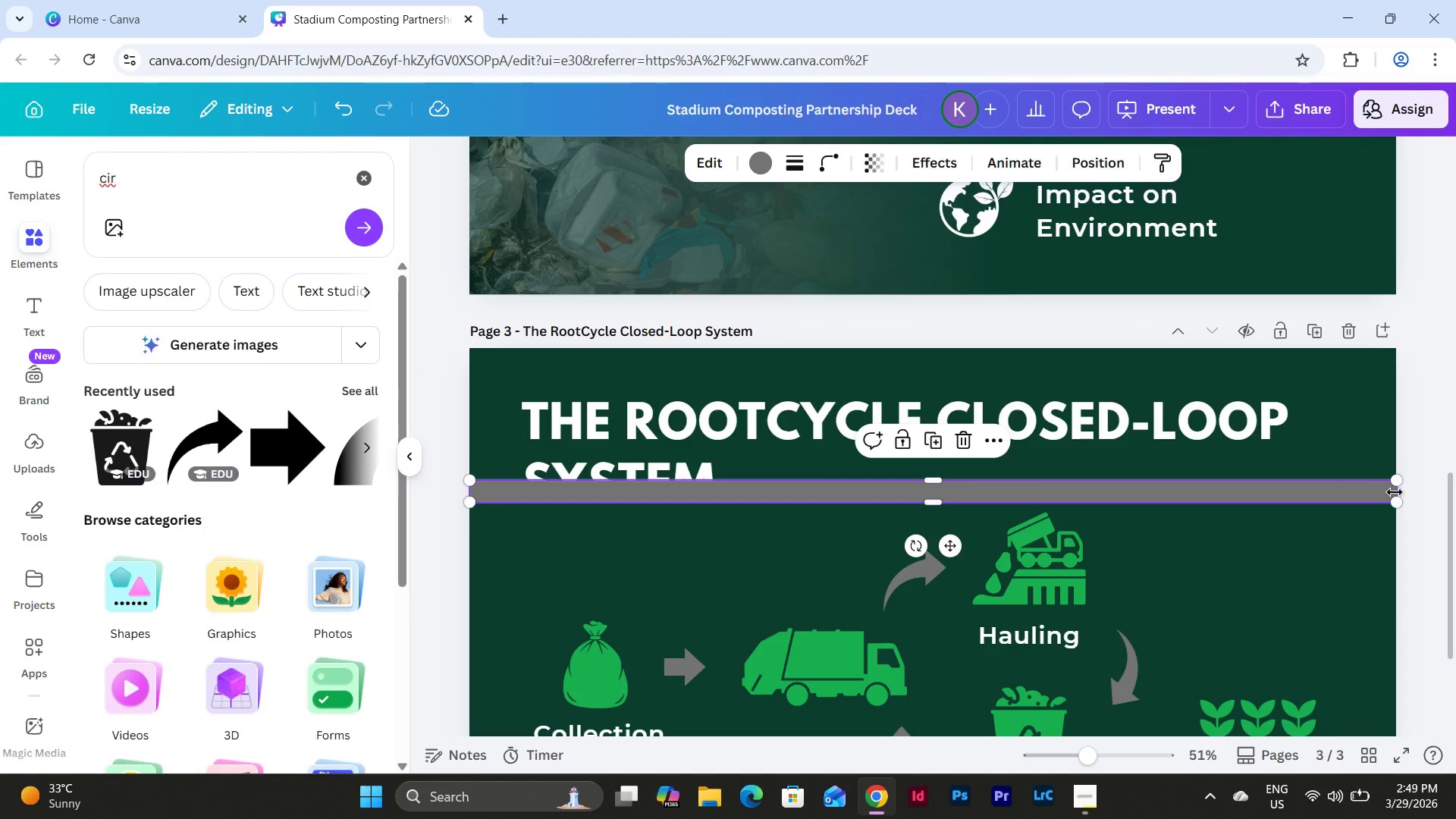 
left_click_drag(start_coordinate=[1395, 492], to_coordinate=[937, 485])
 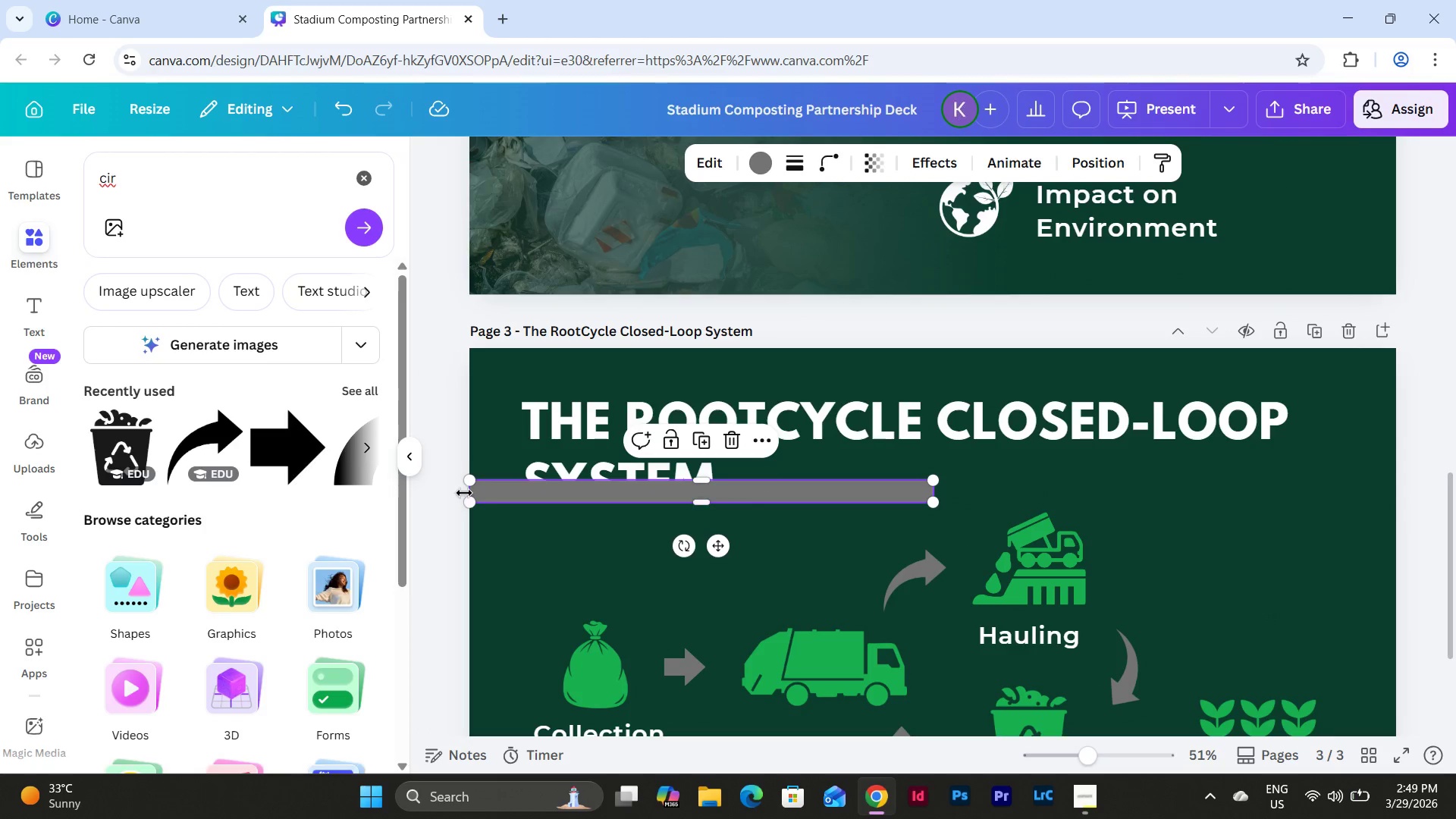 
left_click_drag(start_coordinate=[464, 493], to_coordinate=[733, 497])
 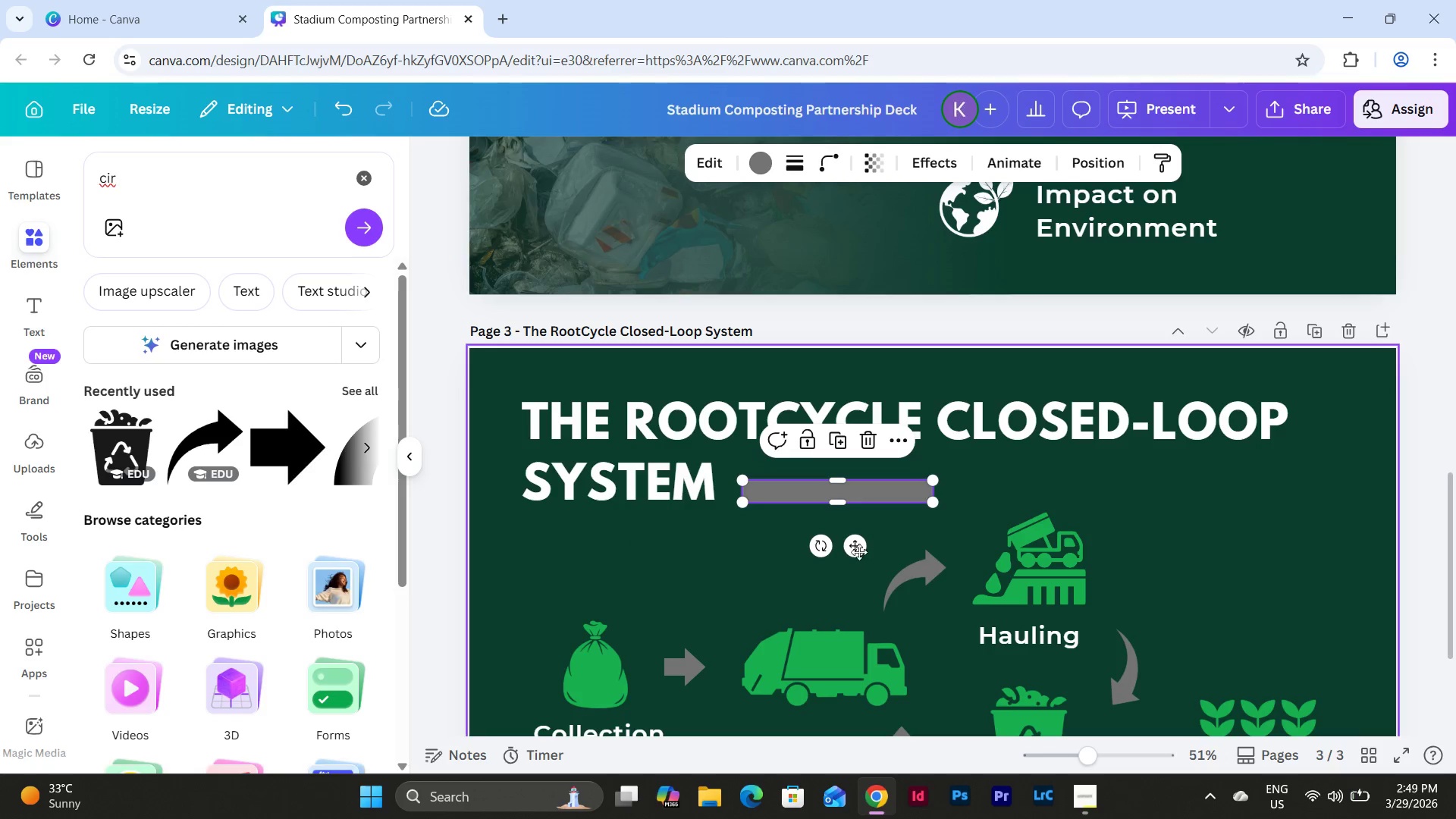 
left_click_drag(start_coordinate=[857, 550], to_coordinate=[857, 542])
 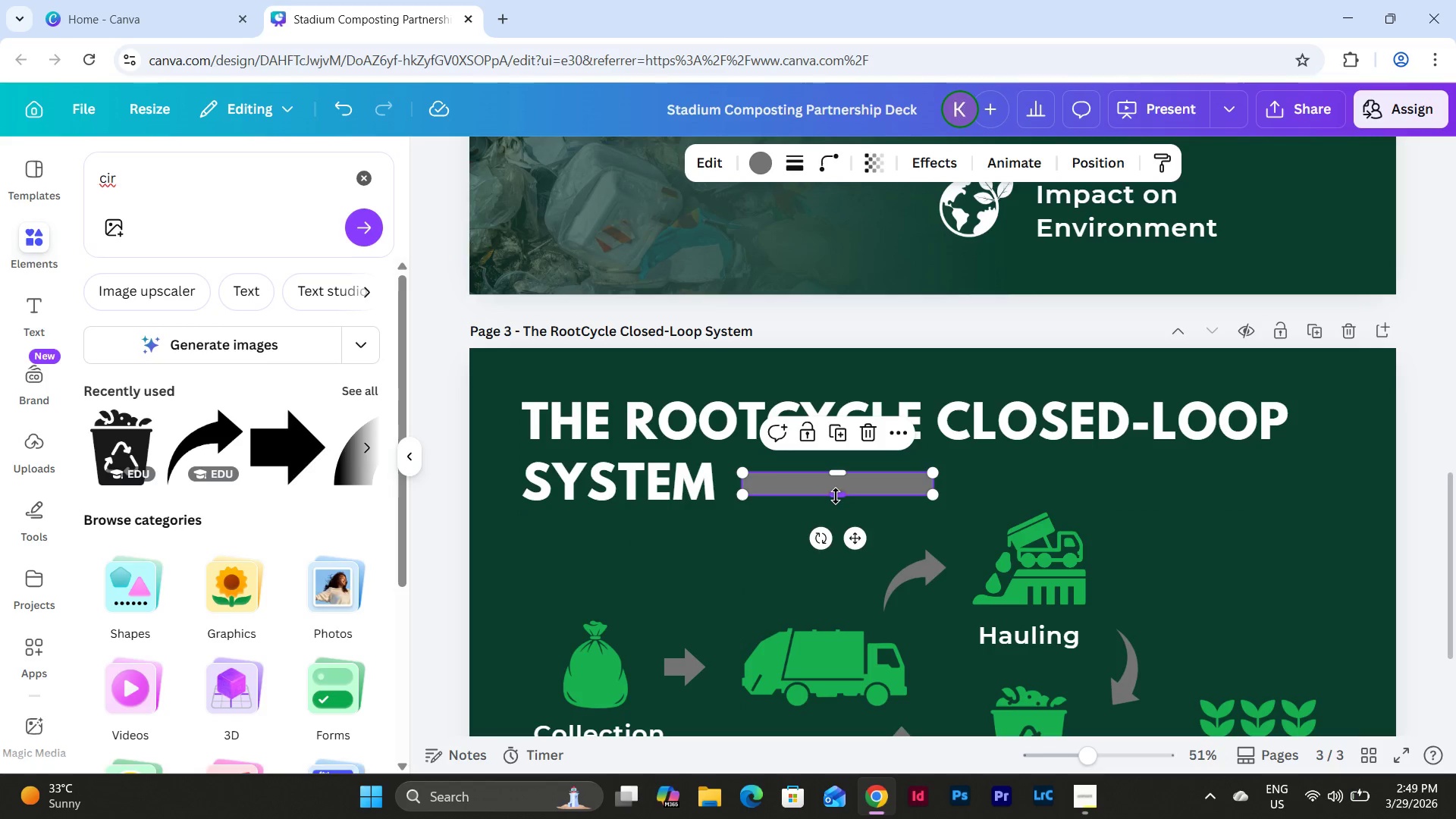 
left_click_drag(start_coordinate=[836, 495], to_coordinate=[836, 483])
 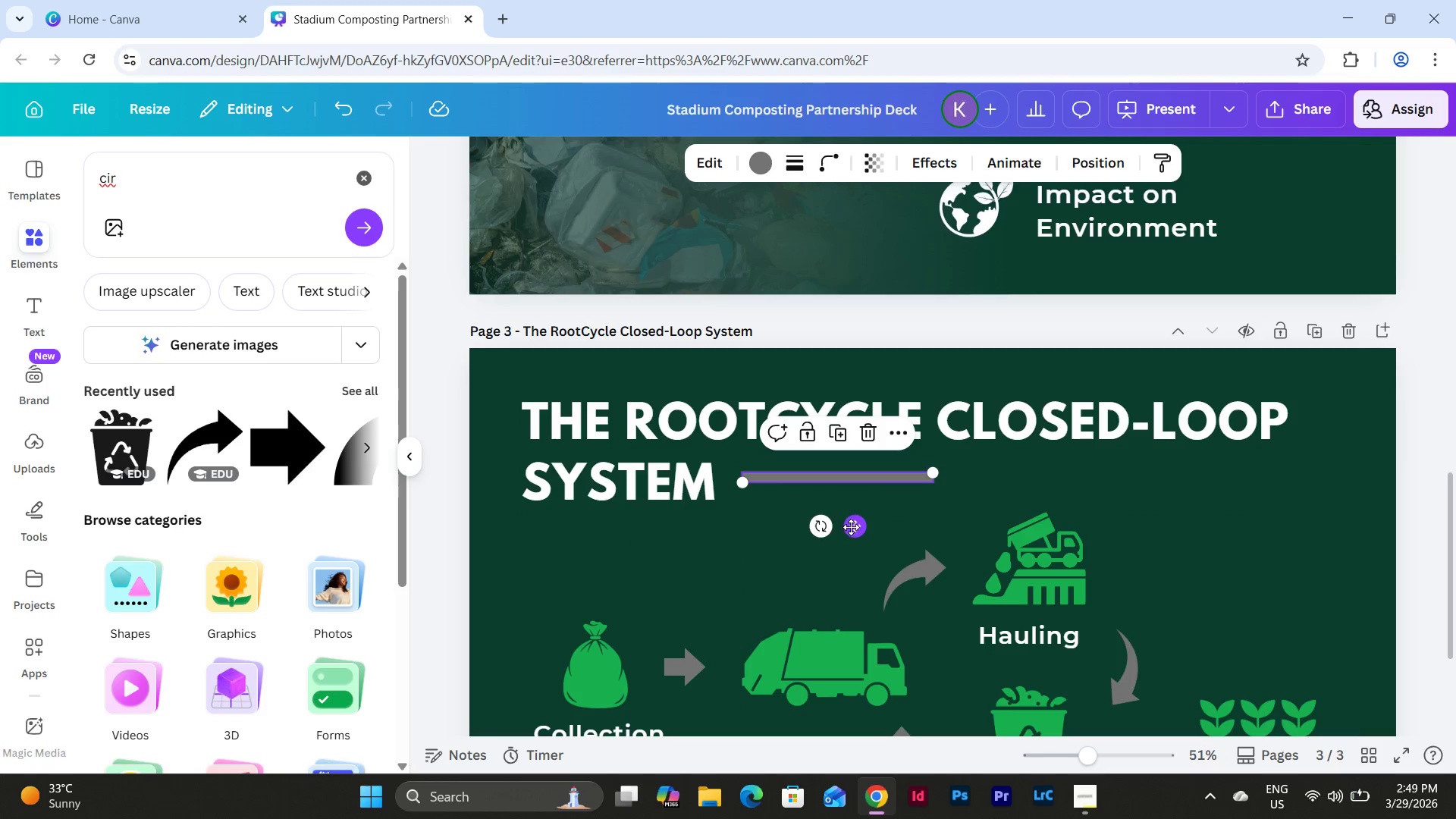 
left_click_drag(start_coordinate=[852, 528], to_coordinate=[852, 532])
 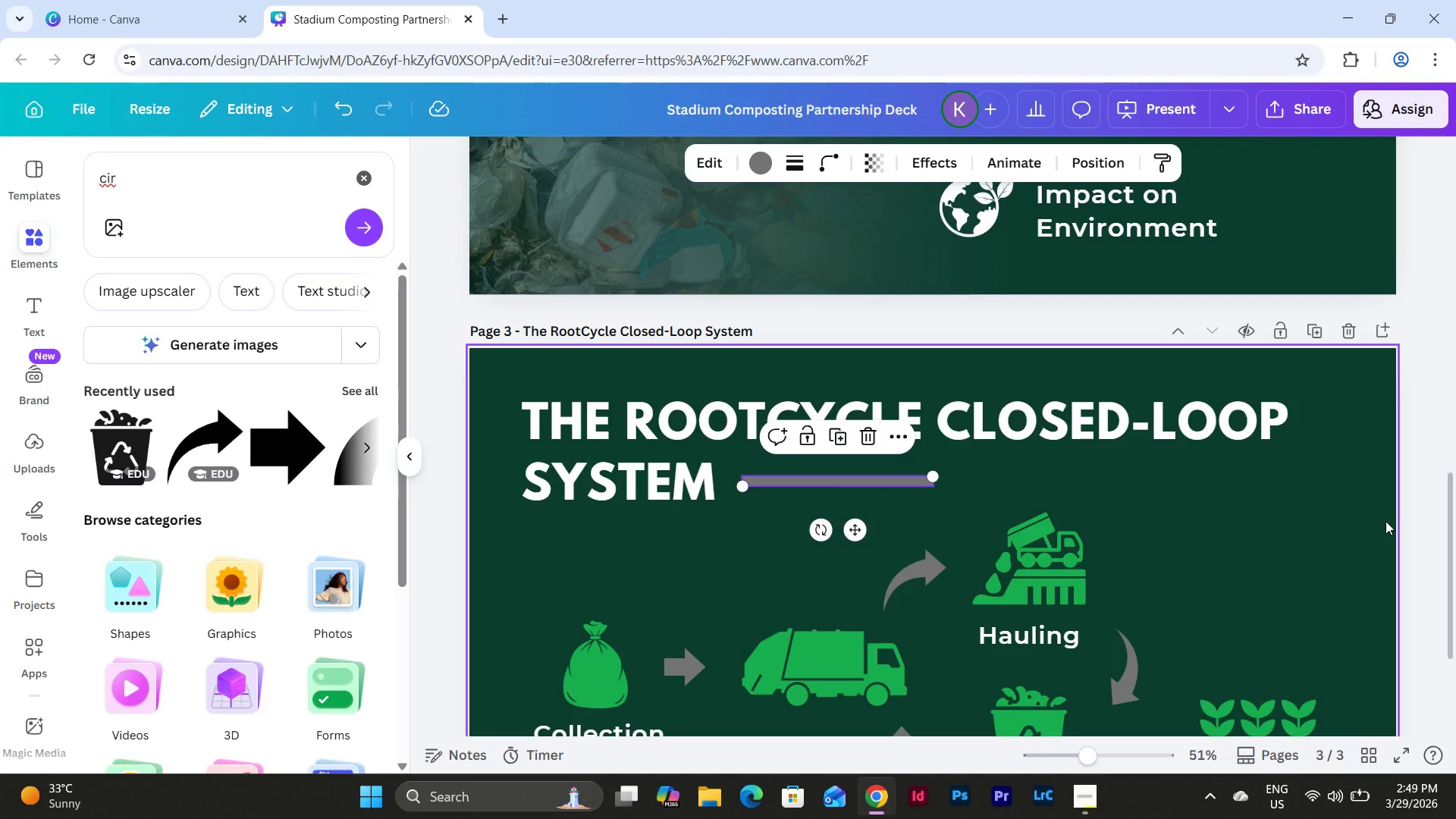 
left_click([1384, 519])
 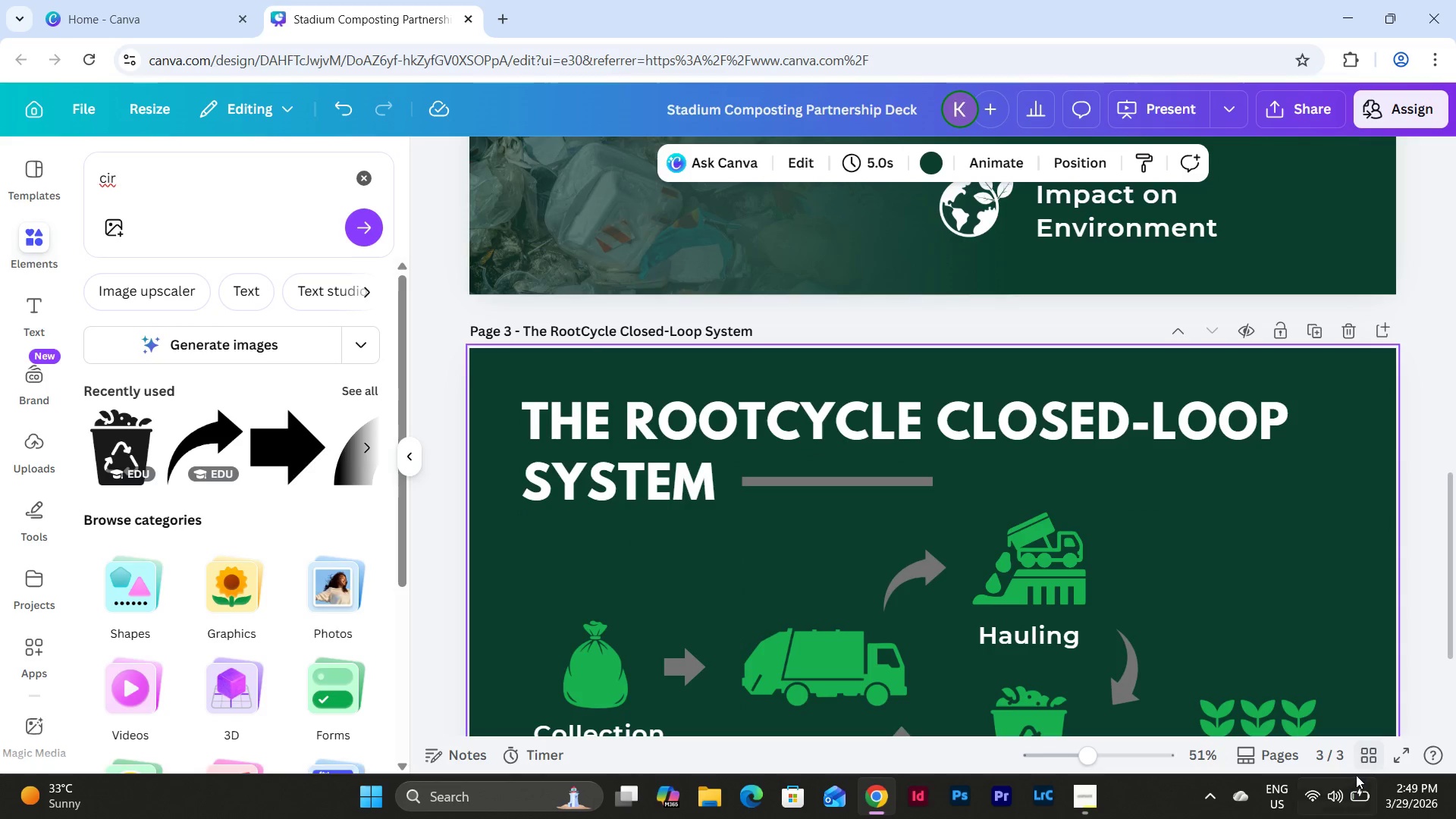 
left_click([1370, 755])
 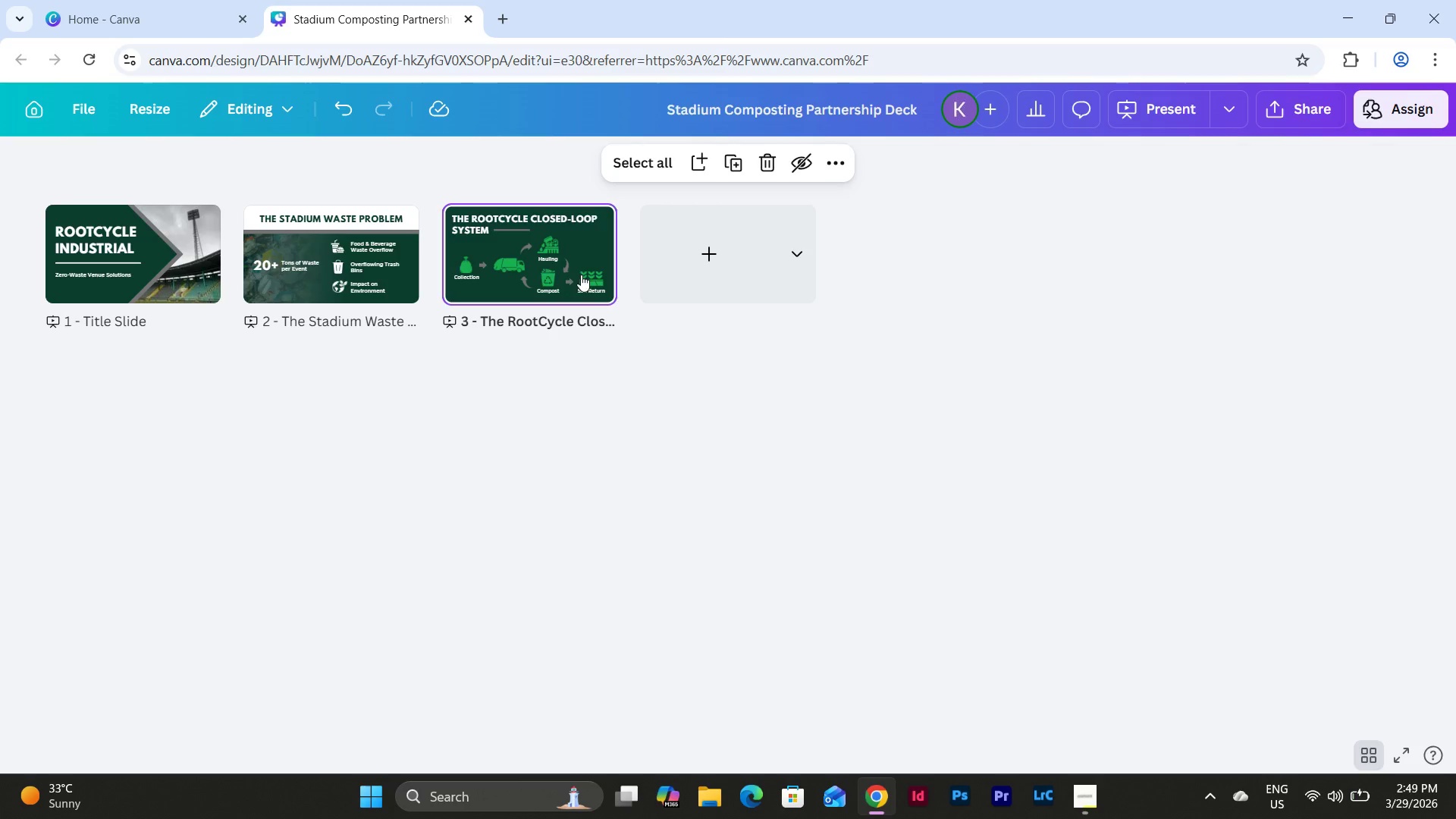 
double_click([522, 251])
 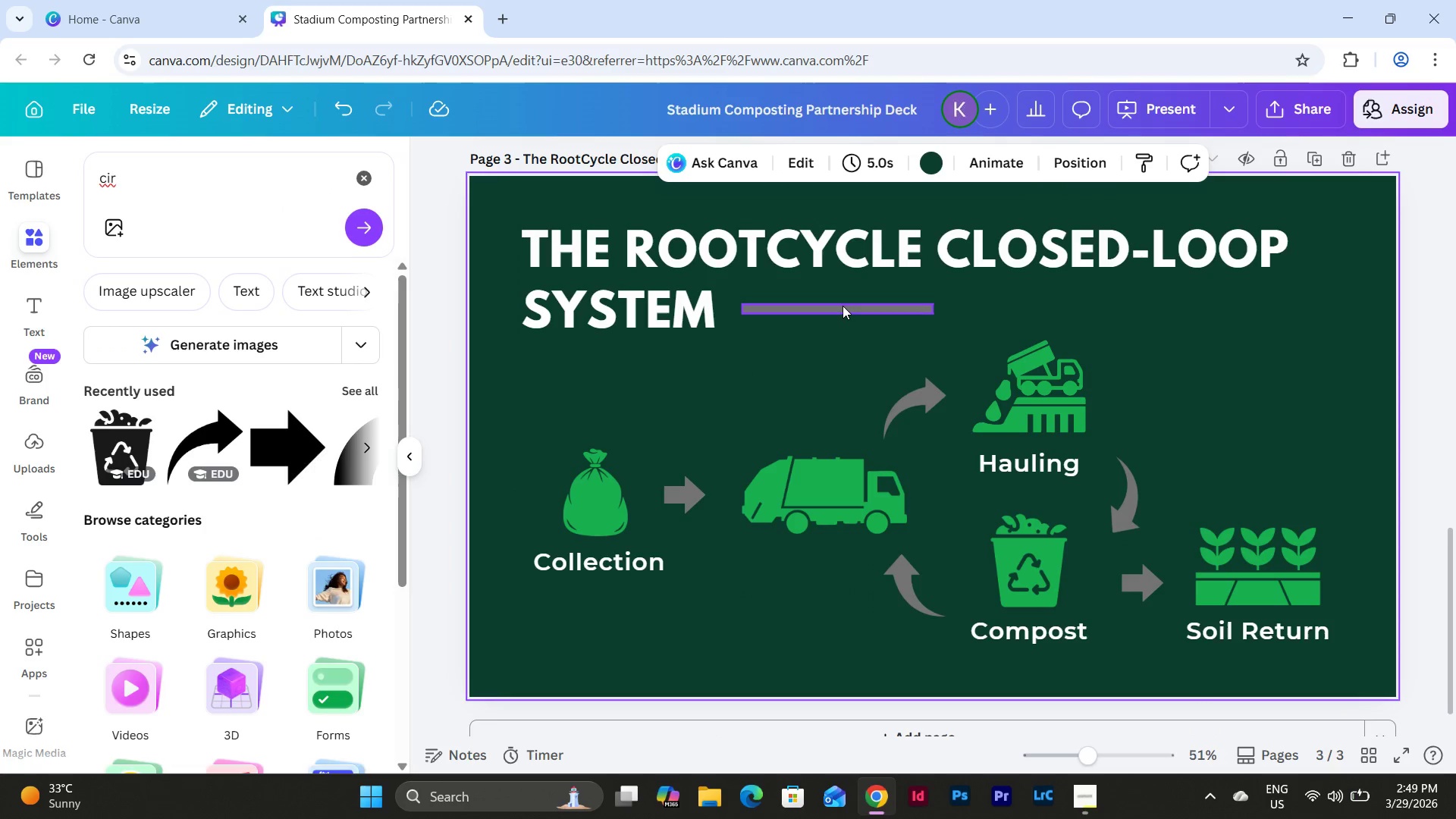 
left_click([842, 311])
 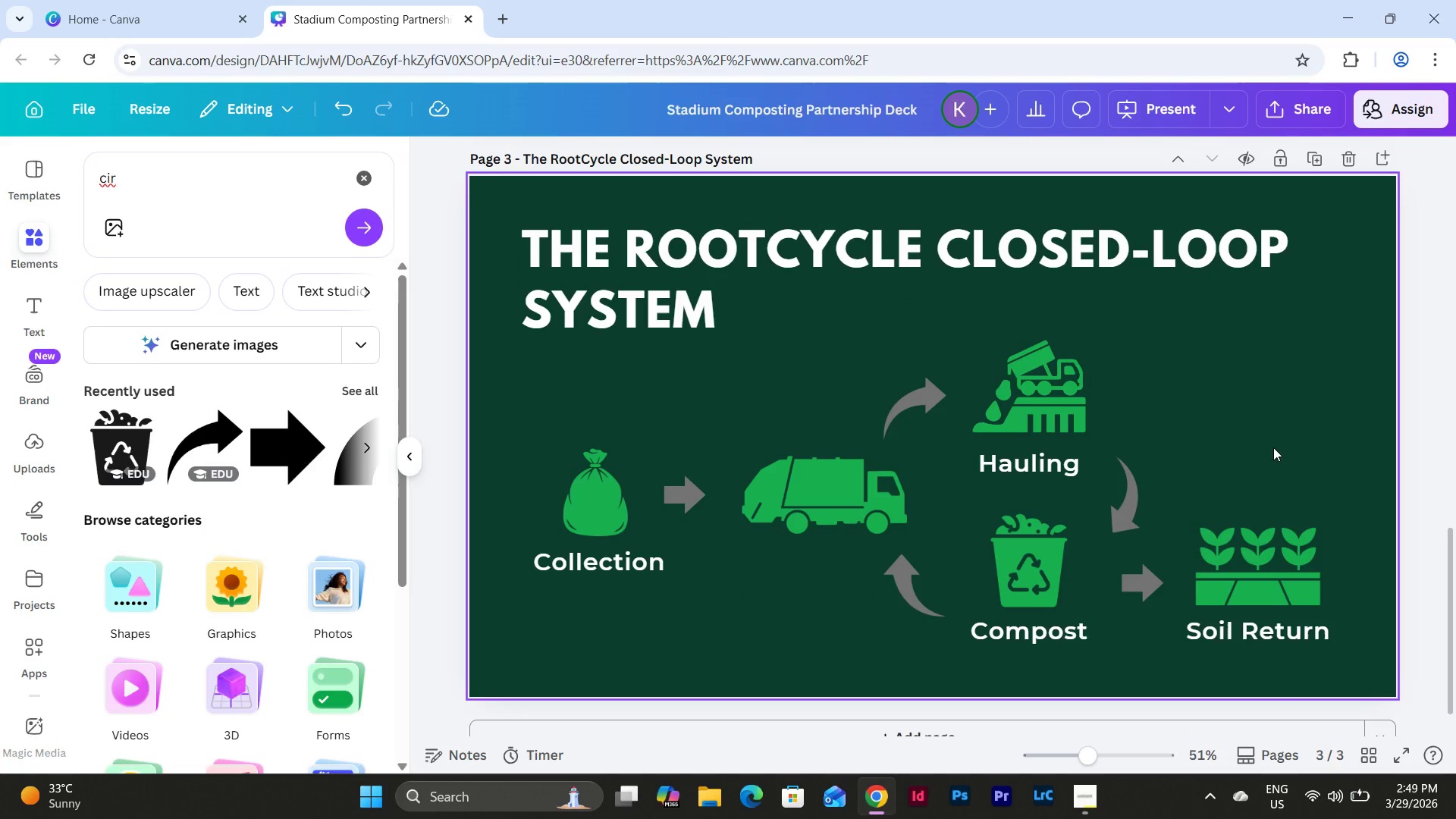 
left_click_drag(start_coordinate=[1363, 652], to_coordinate=[516, 403])
 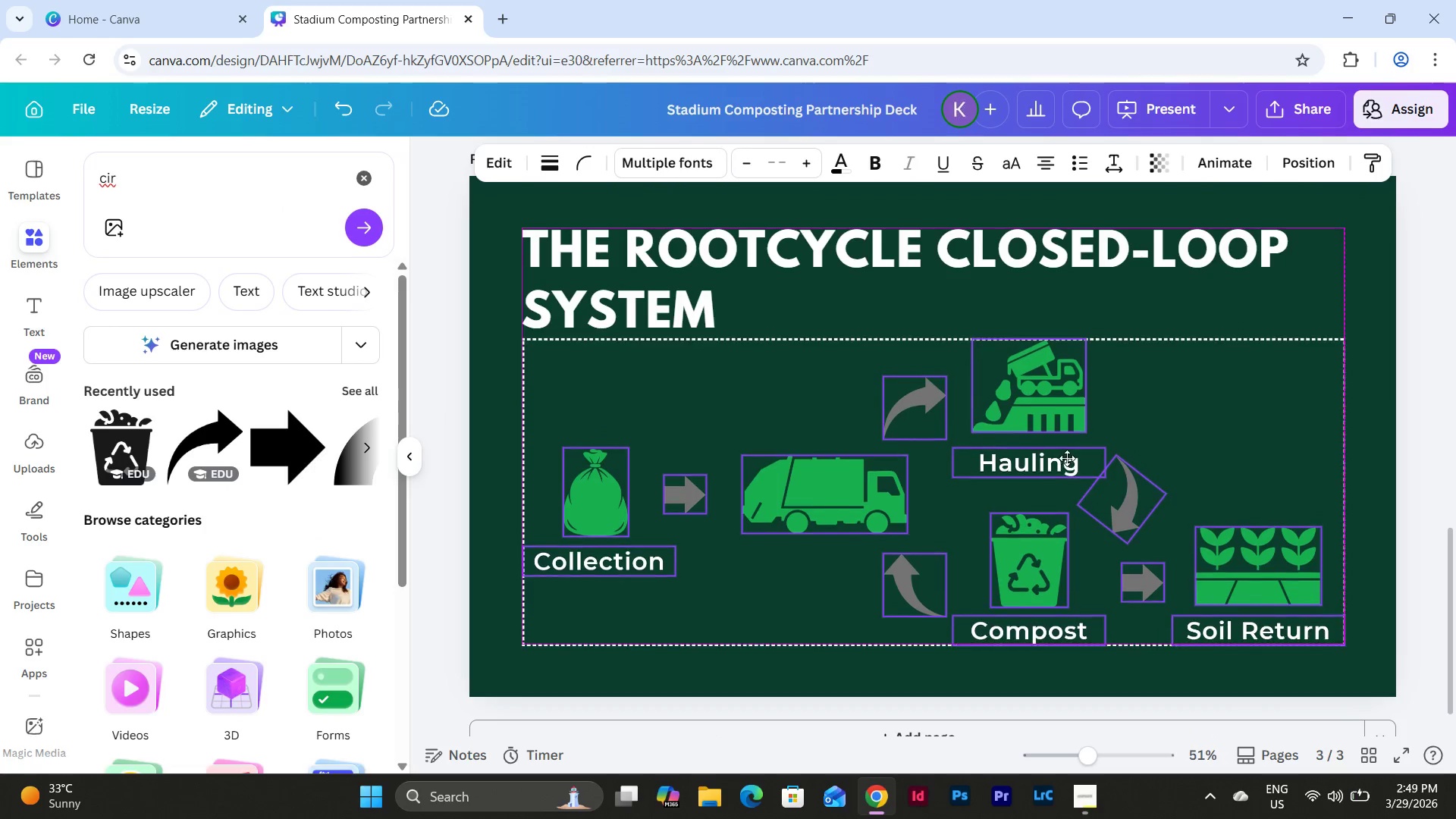 
left_click([1373, 424])
 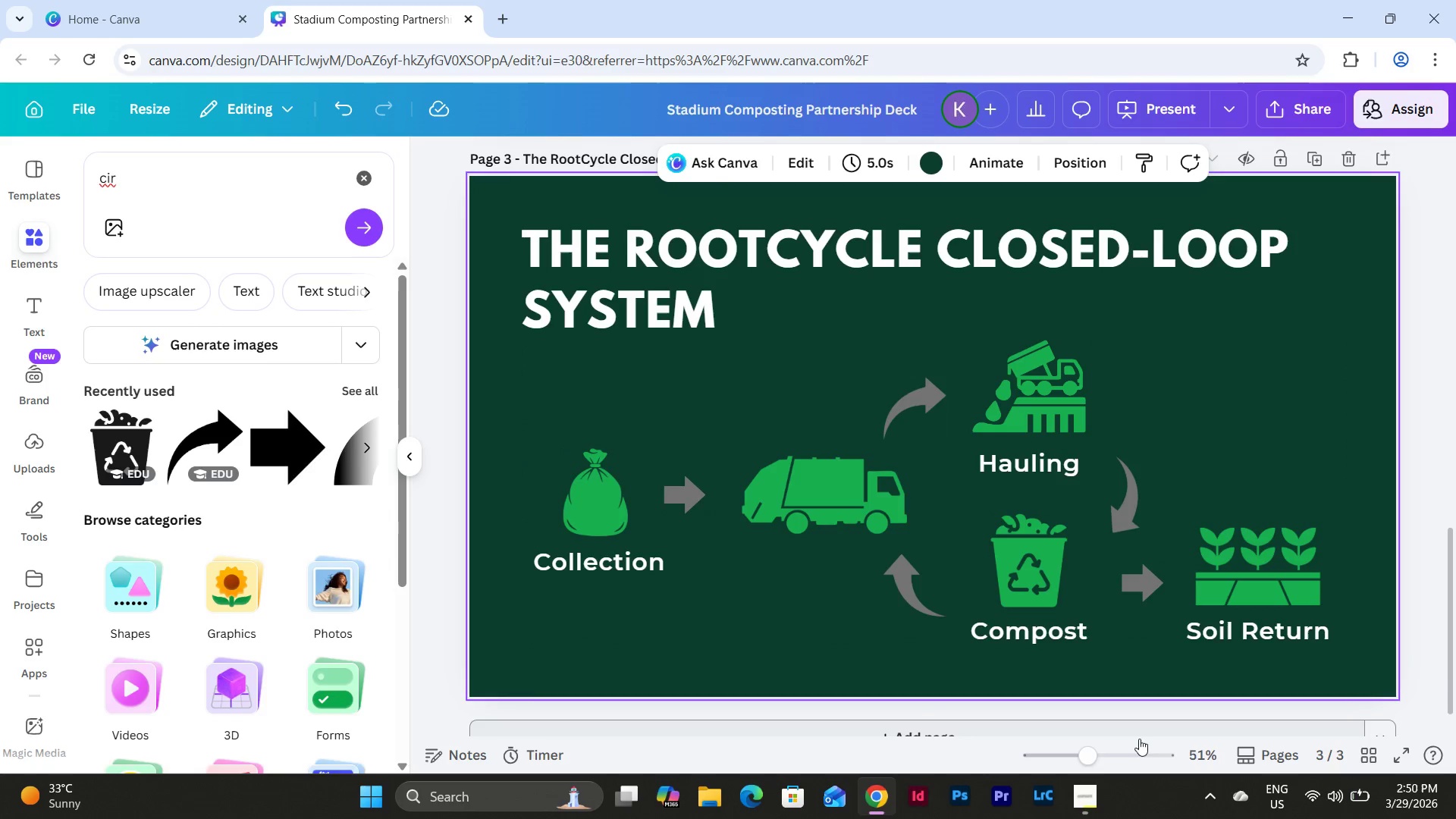 
left_click_drag(start_coordinate=[1103, 748], to_coordinate=[1068, 728])
 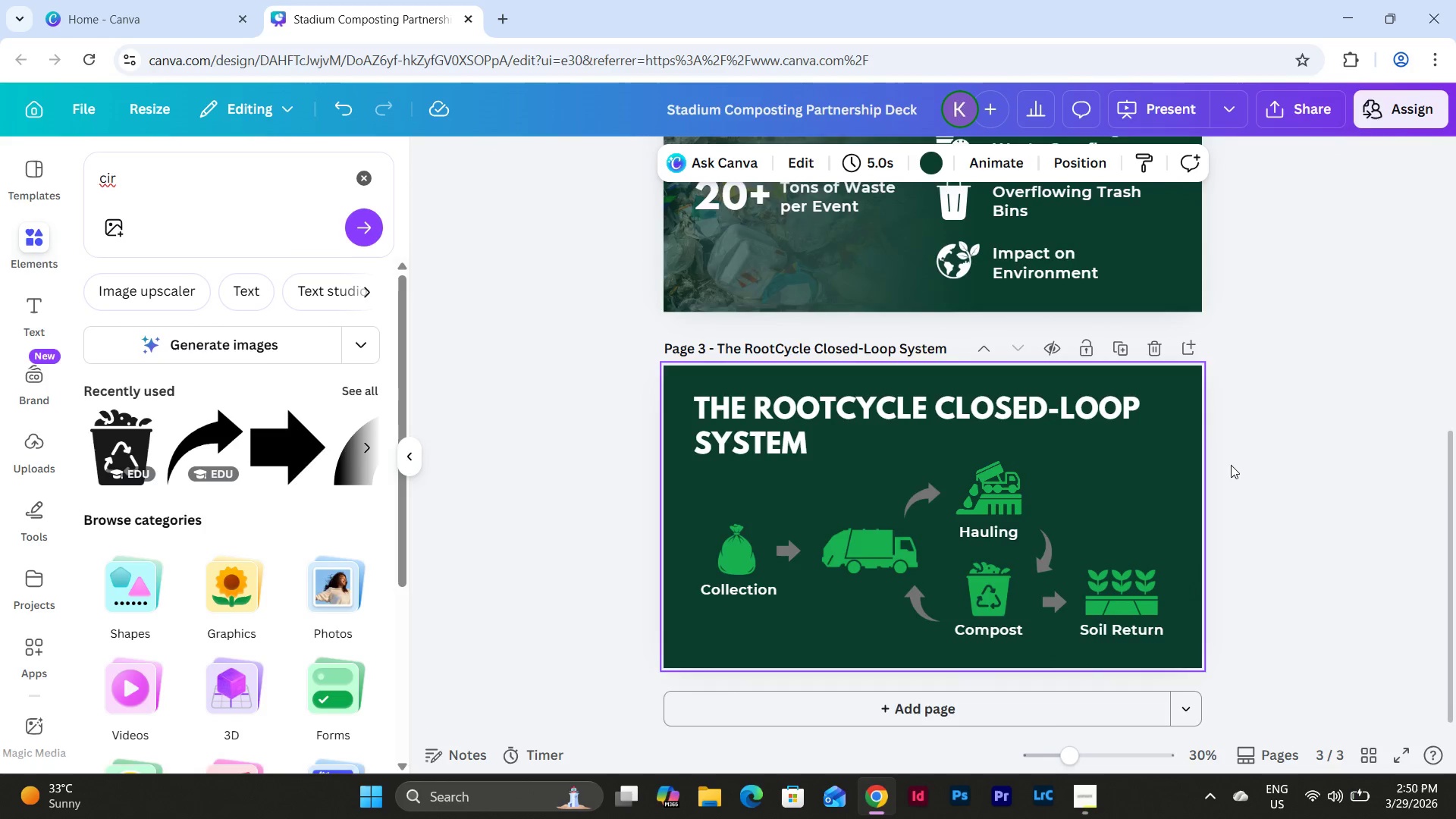 
scroll: coordinate [1232, 461], scroll_direction: up, amount: 2.0
 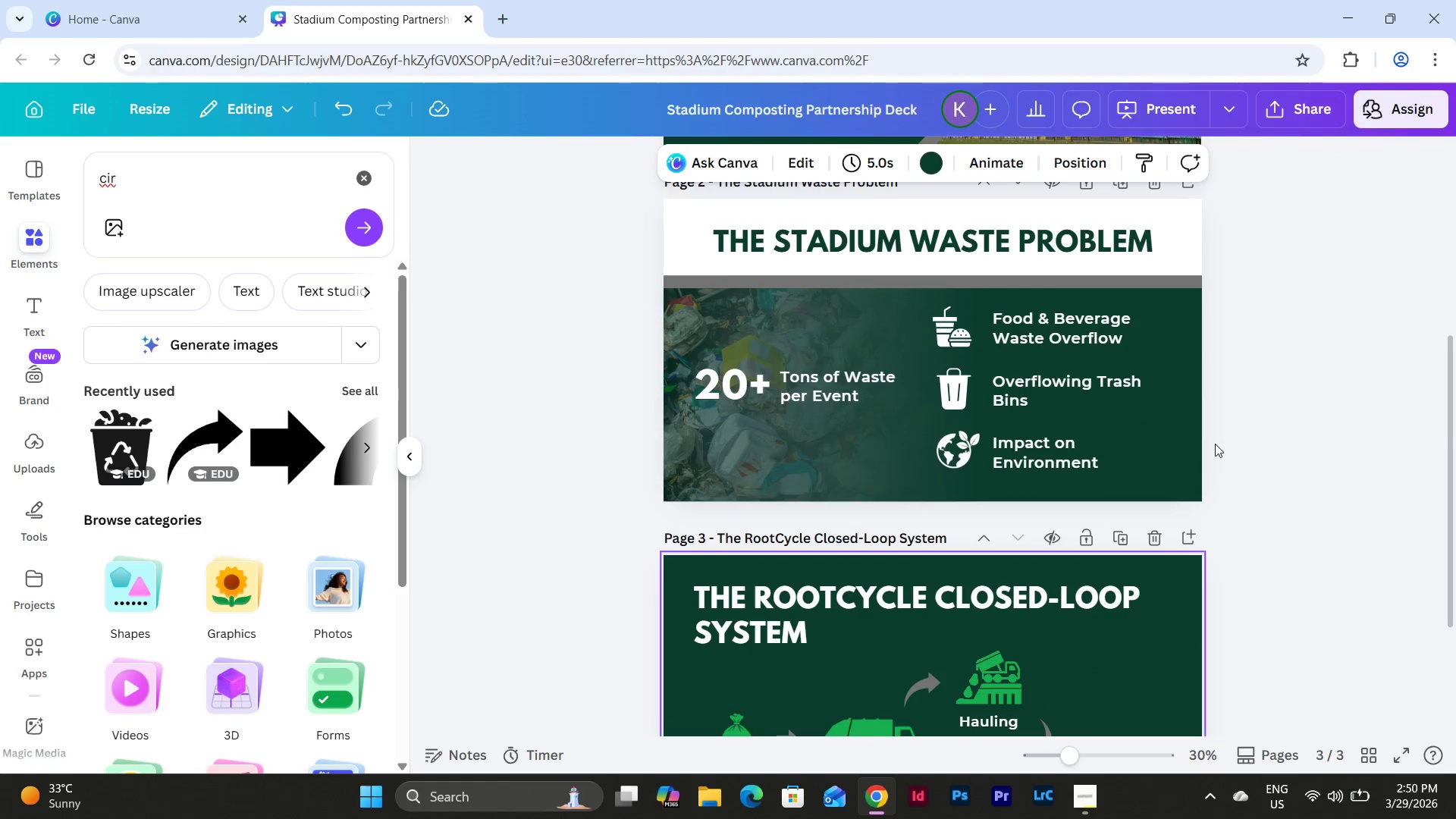 
scroll: coordinate [1216, 425], scroll_direction: down, amount: 3.0
 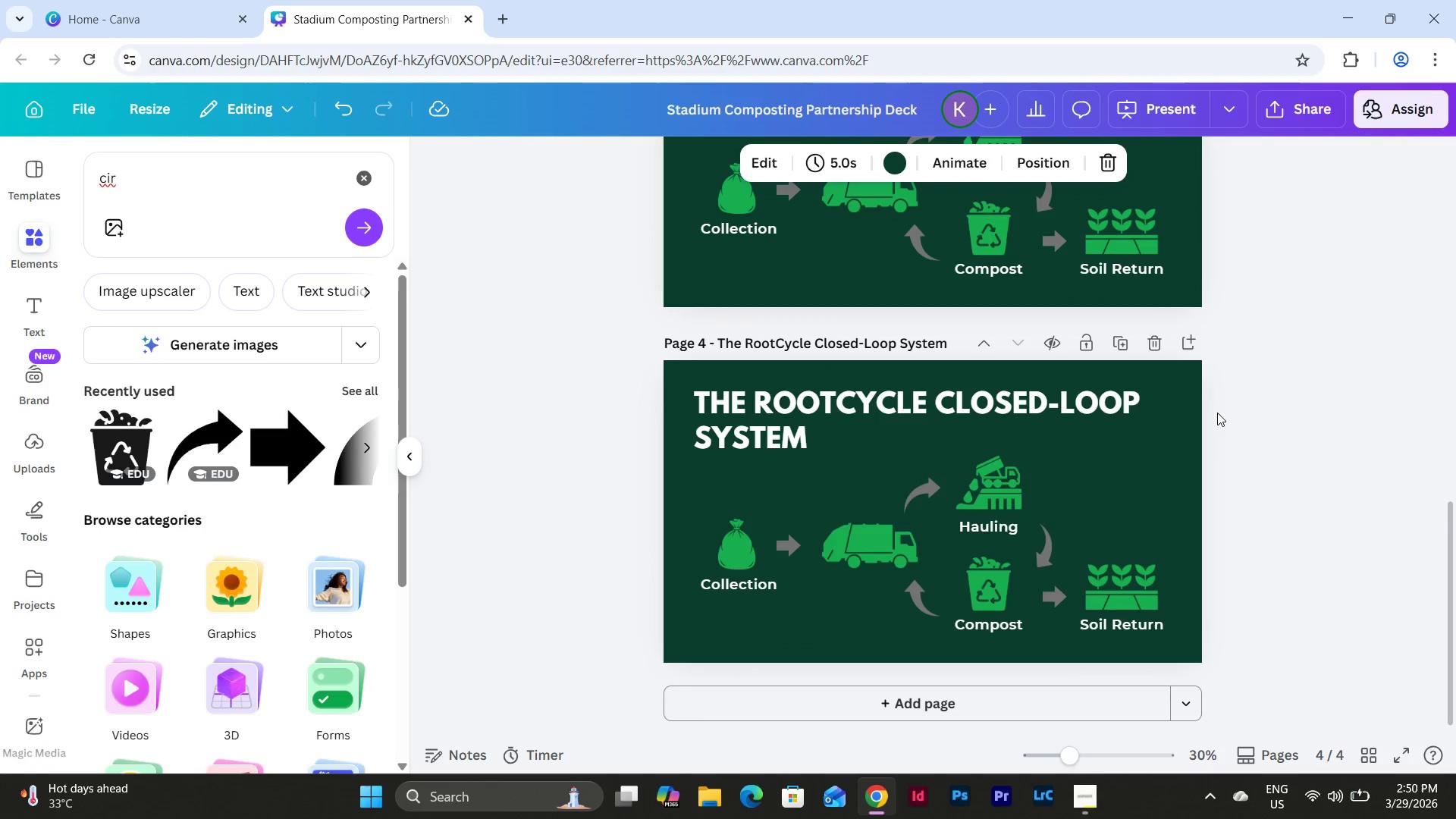 
scroll: coordinate [1218, 416], scroll_direction: up, amount: 2.0
 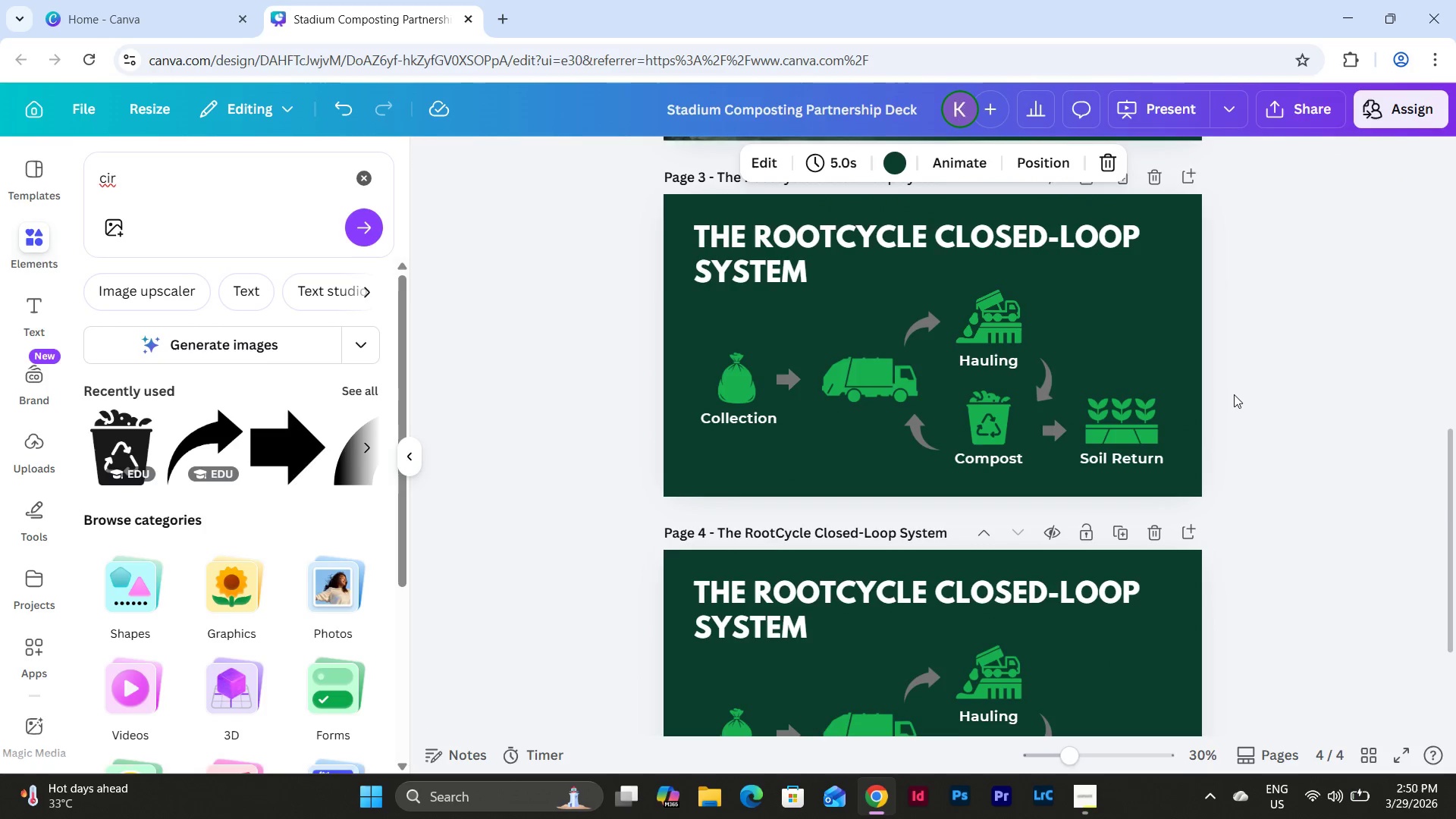 
scroll: coordinate [969, 505], scroll_direction: down, amount: 8.0
 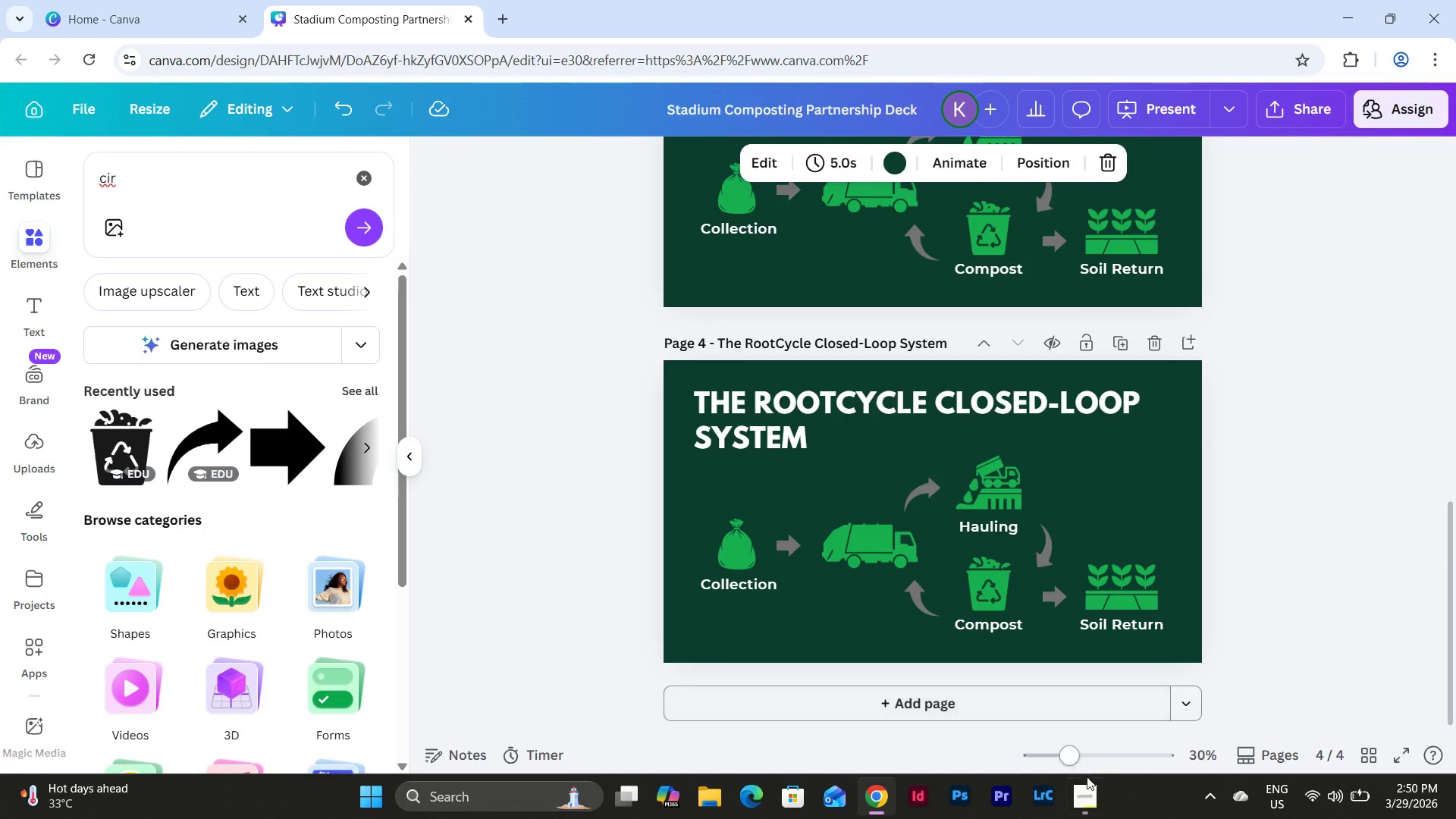 
left_click([1083, 795])